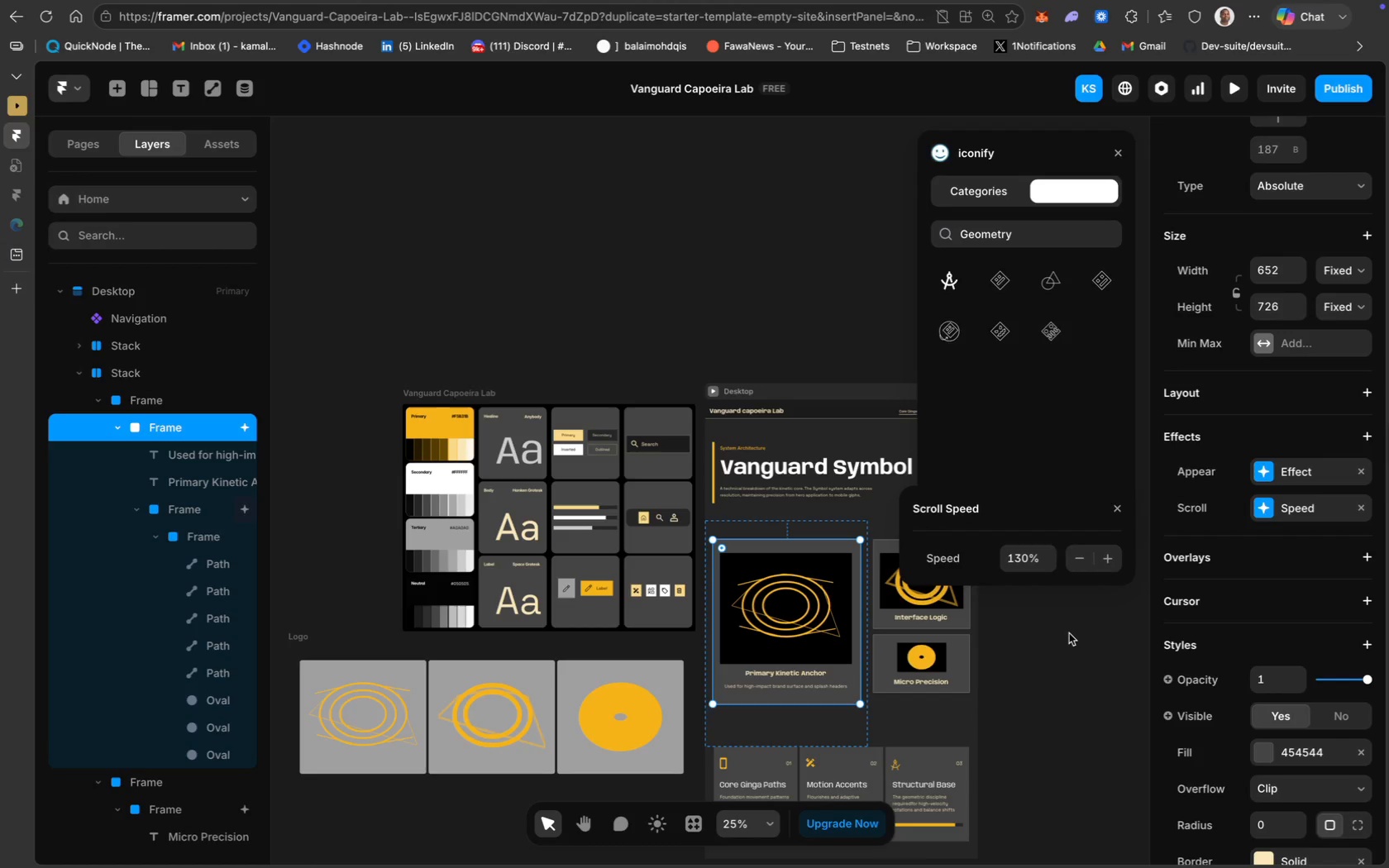 
left_click([1069, 633])
 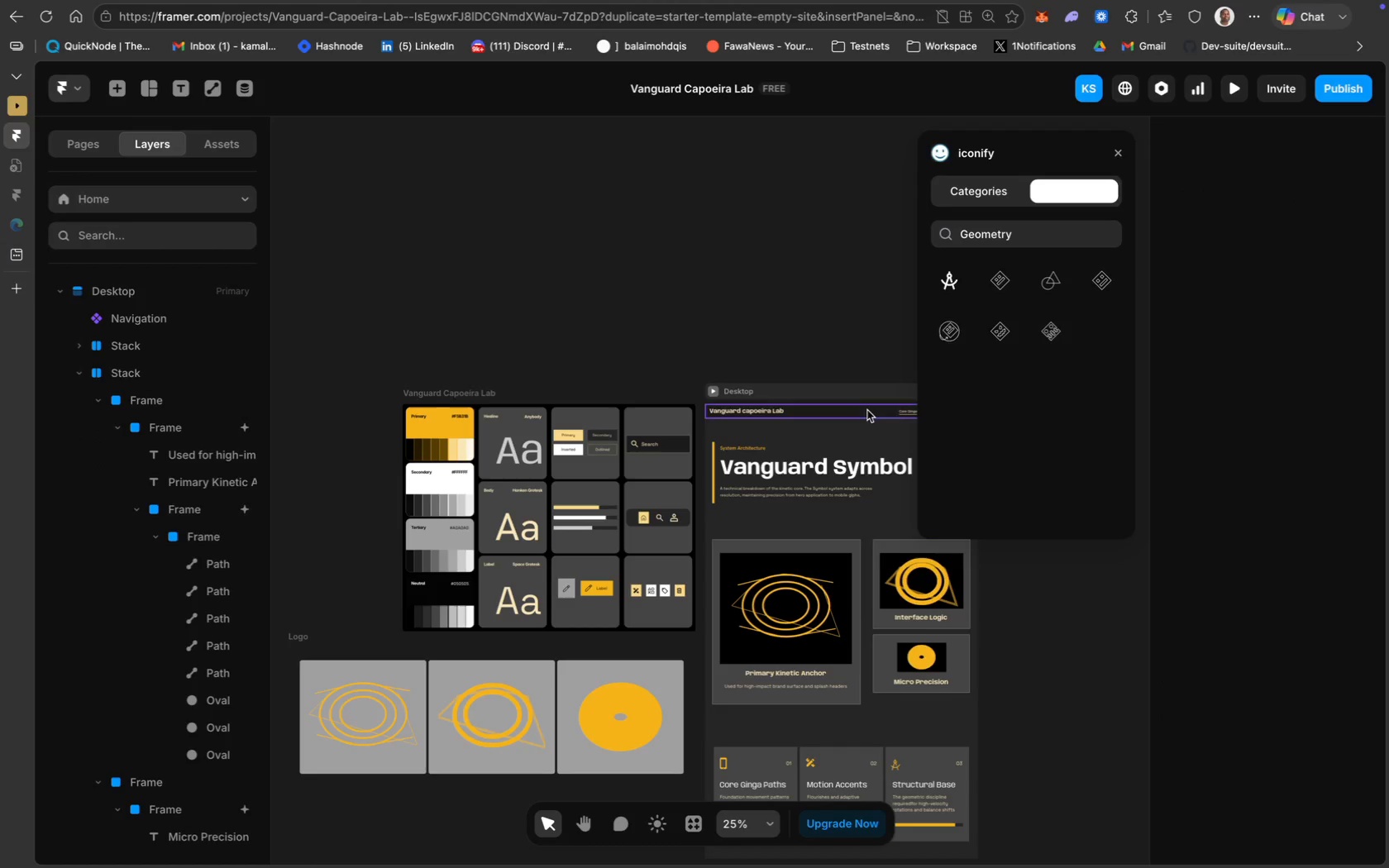 
left_click([860, 393])
 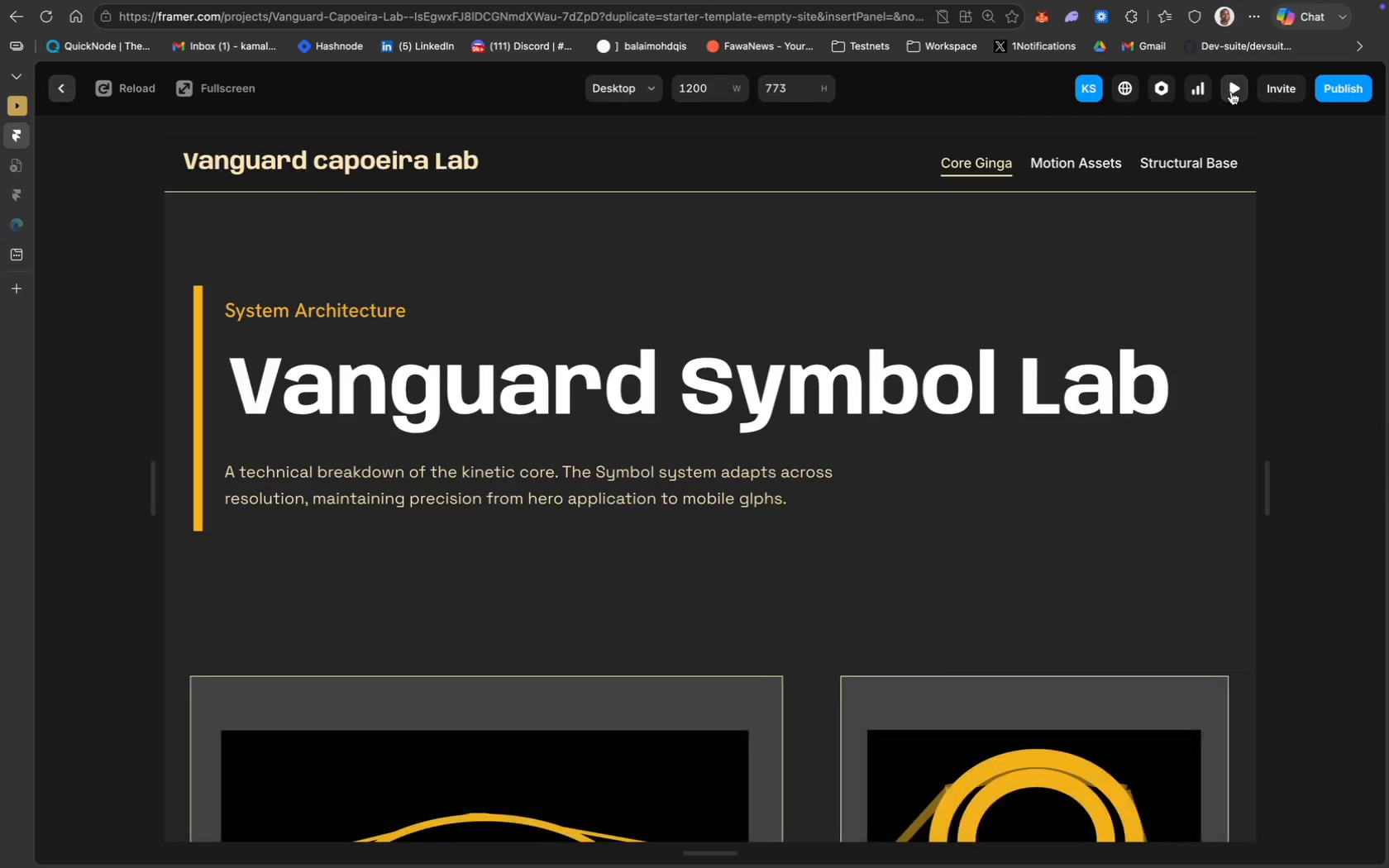 
scroll: coordinate [975, 559], scroll_direction: down, amount: 45.0
 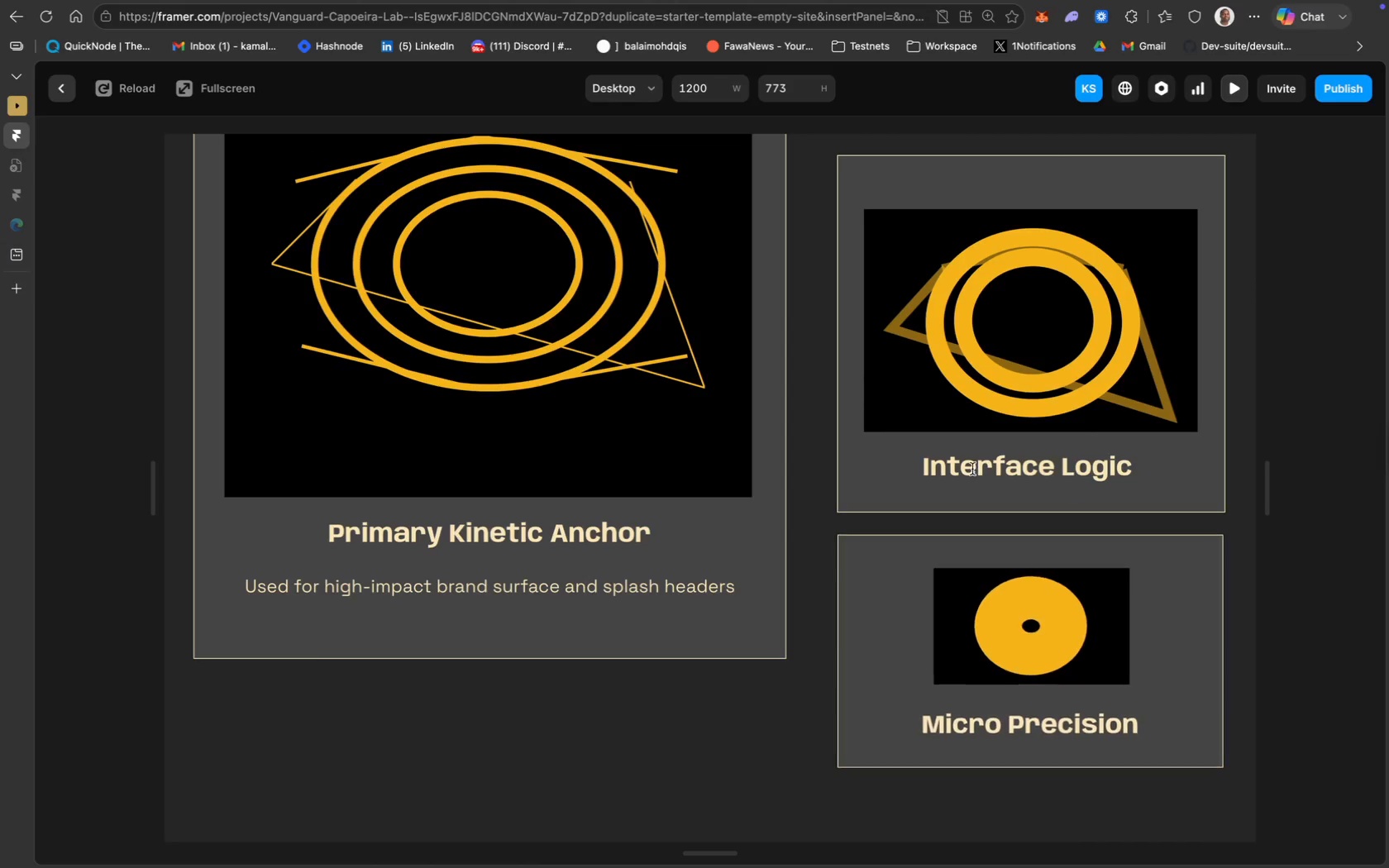 
wait(9.59)
 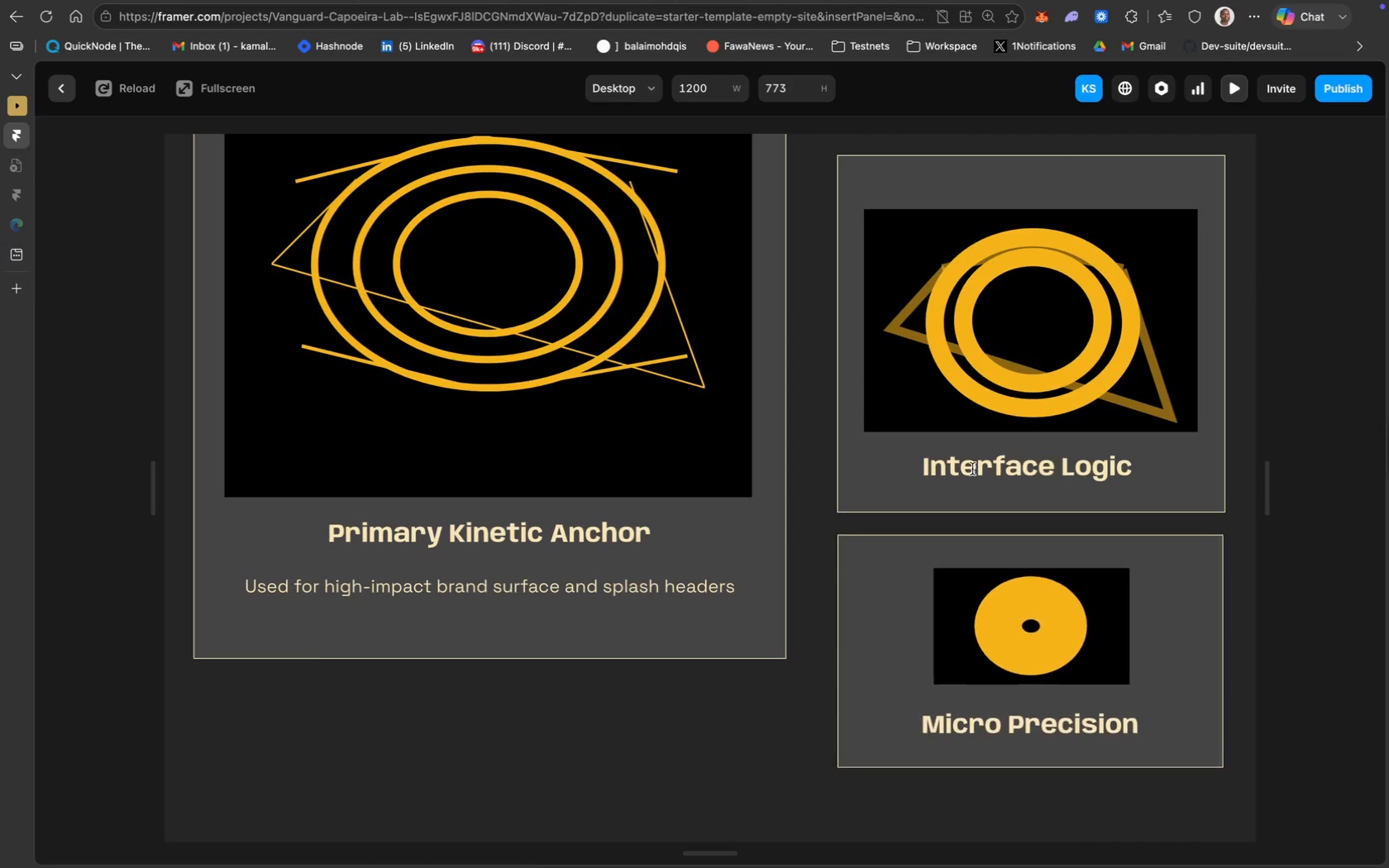 
left_click([902, 652])
 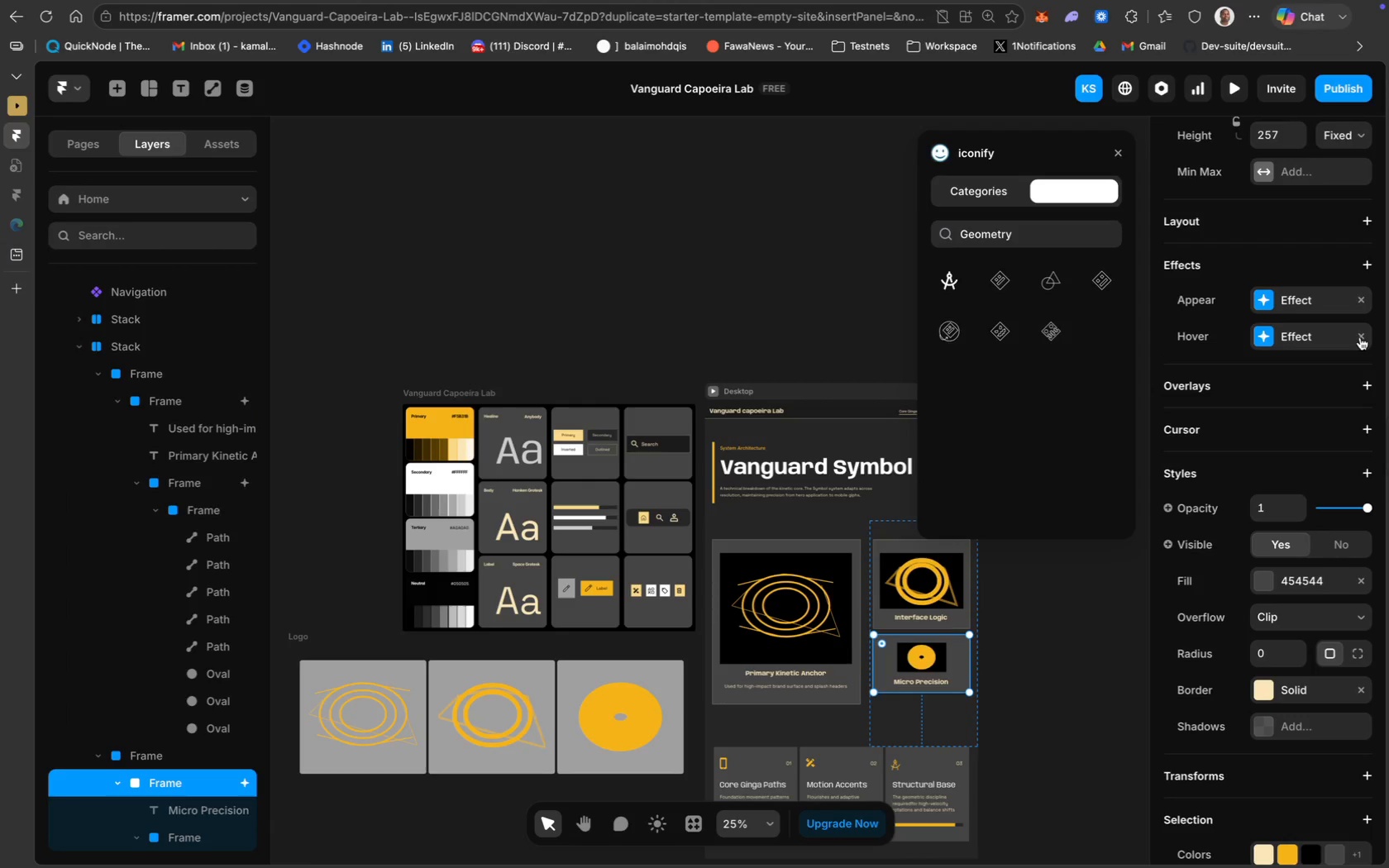 
wait(6.27)
 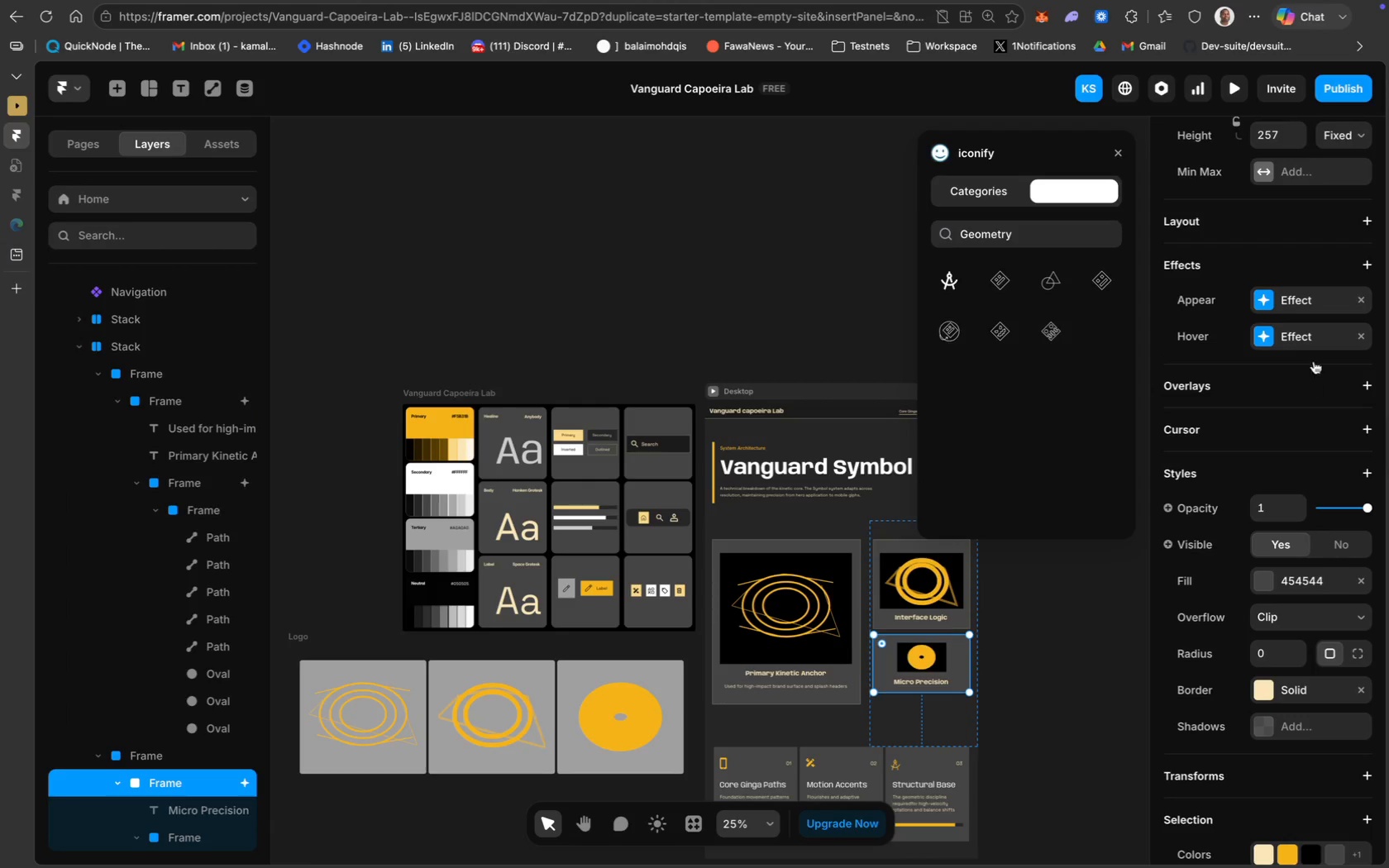 
left_click([1360, 337])
 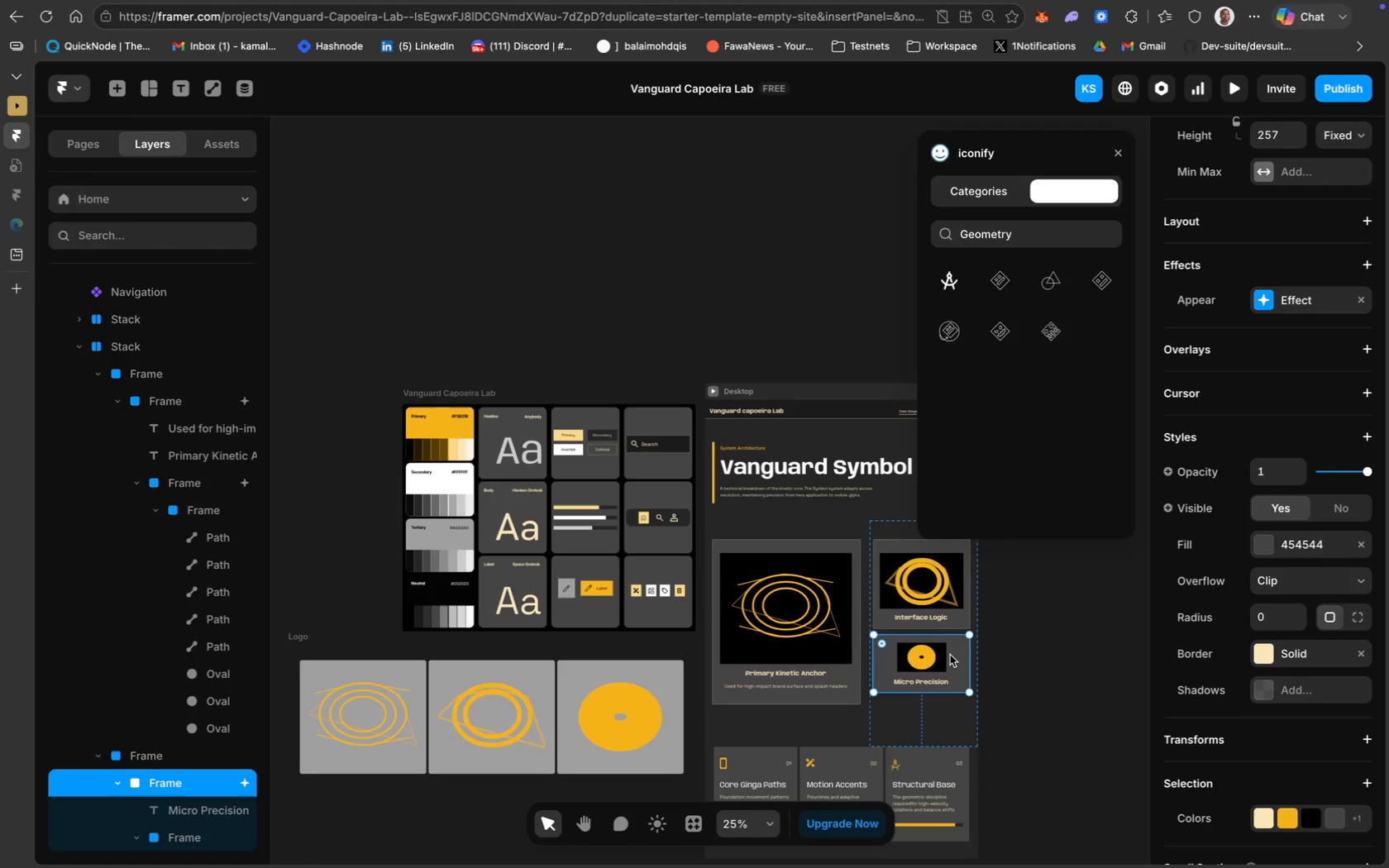 
left_click([942, 655])
 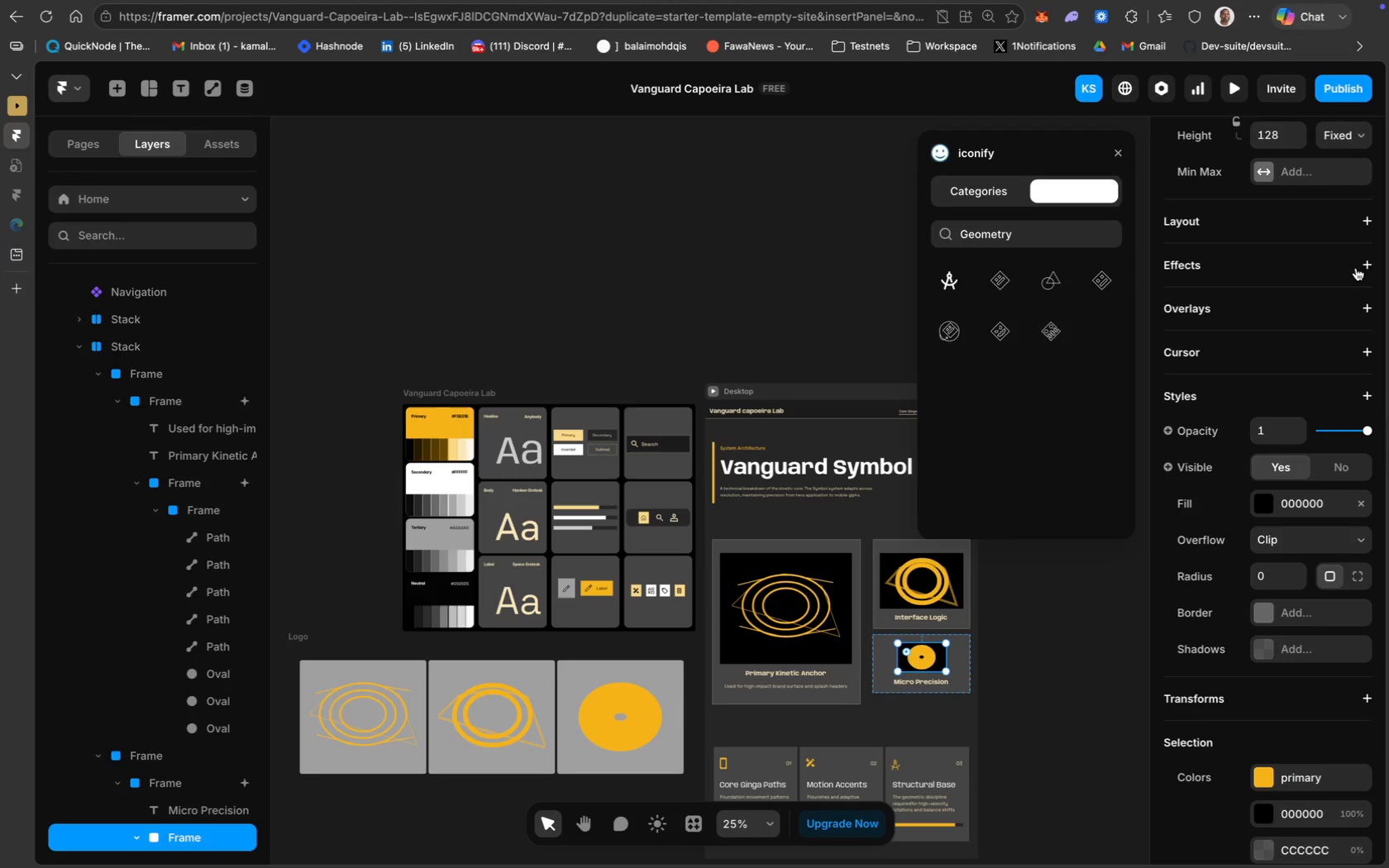 
left_click([1361, 263])
 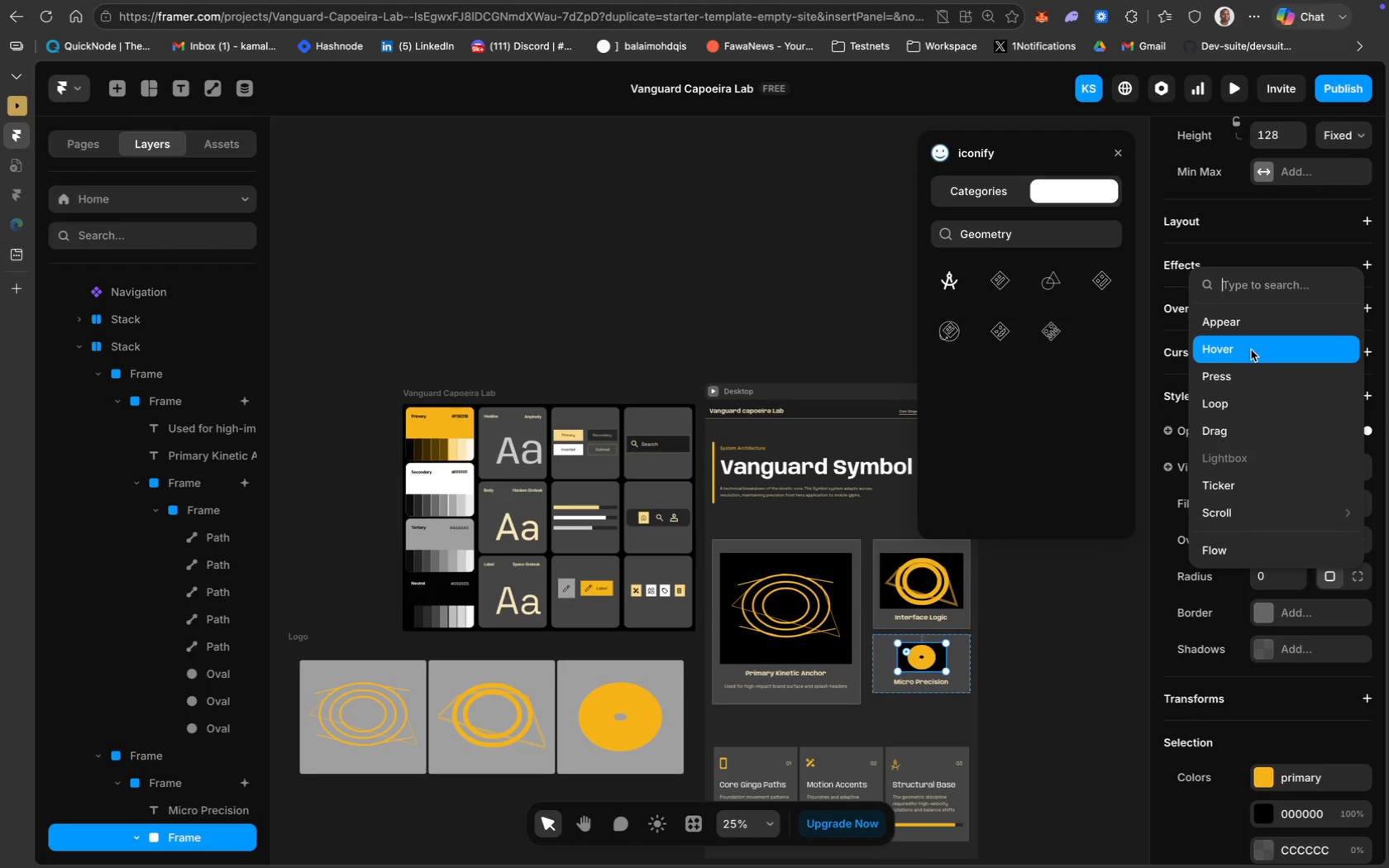 
left_click([1264, 350])
 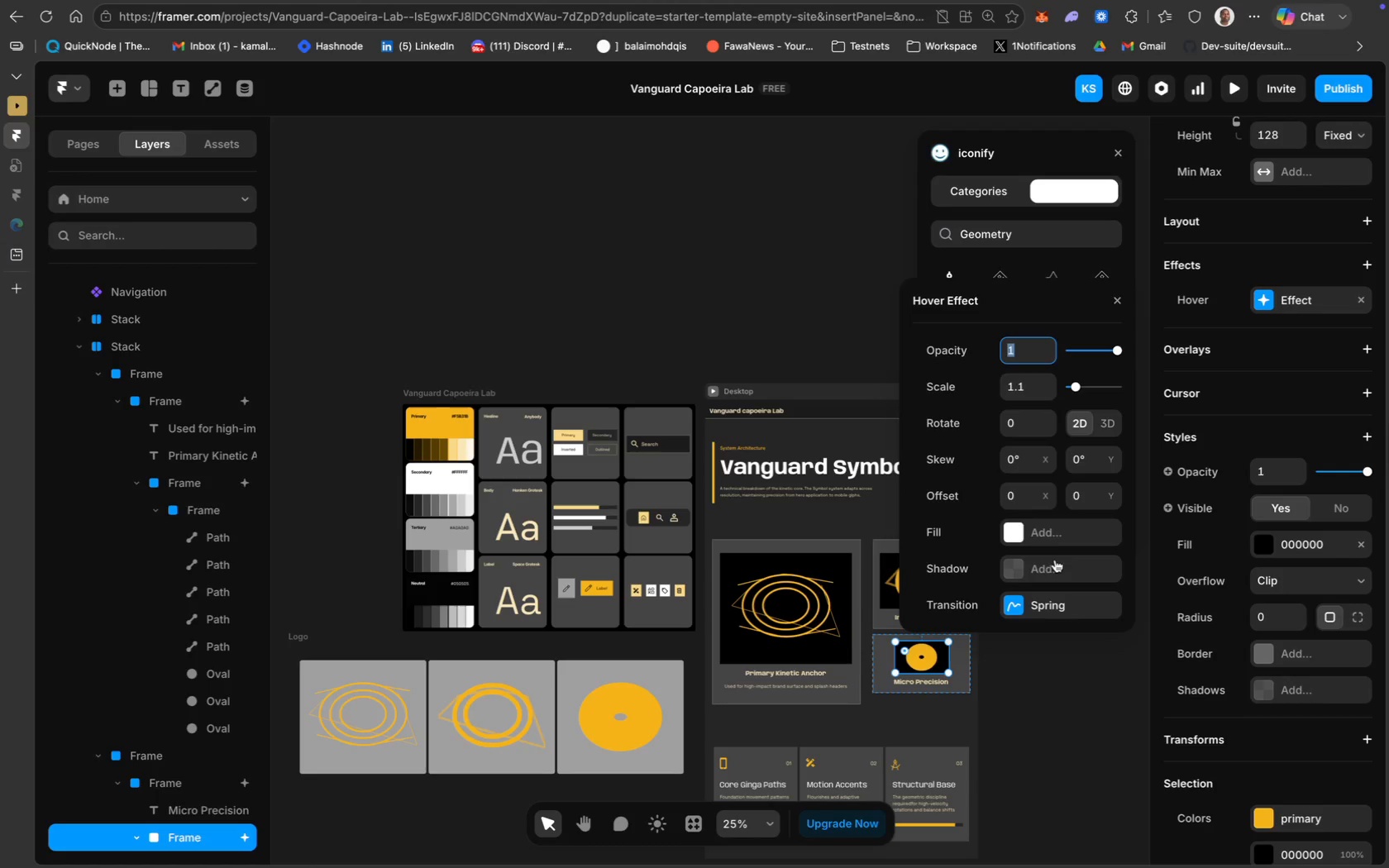 
wait(14.76)
 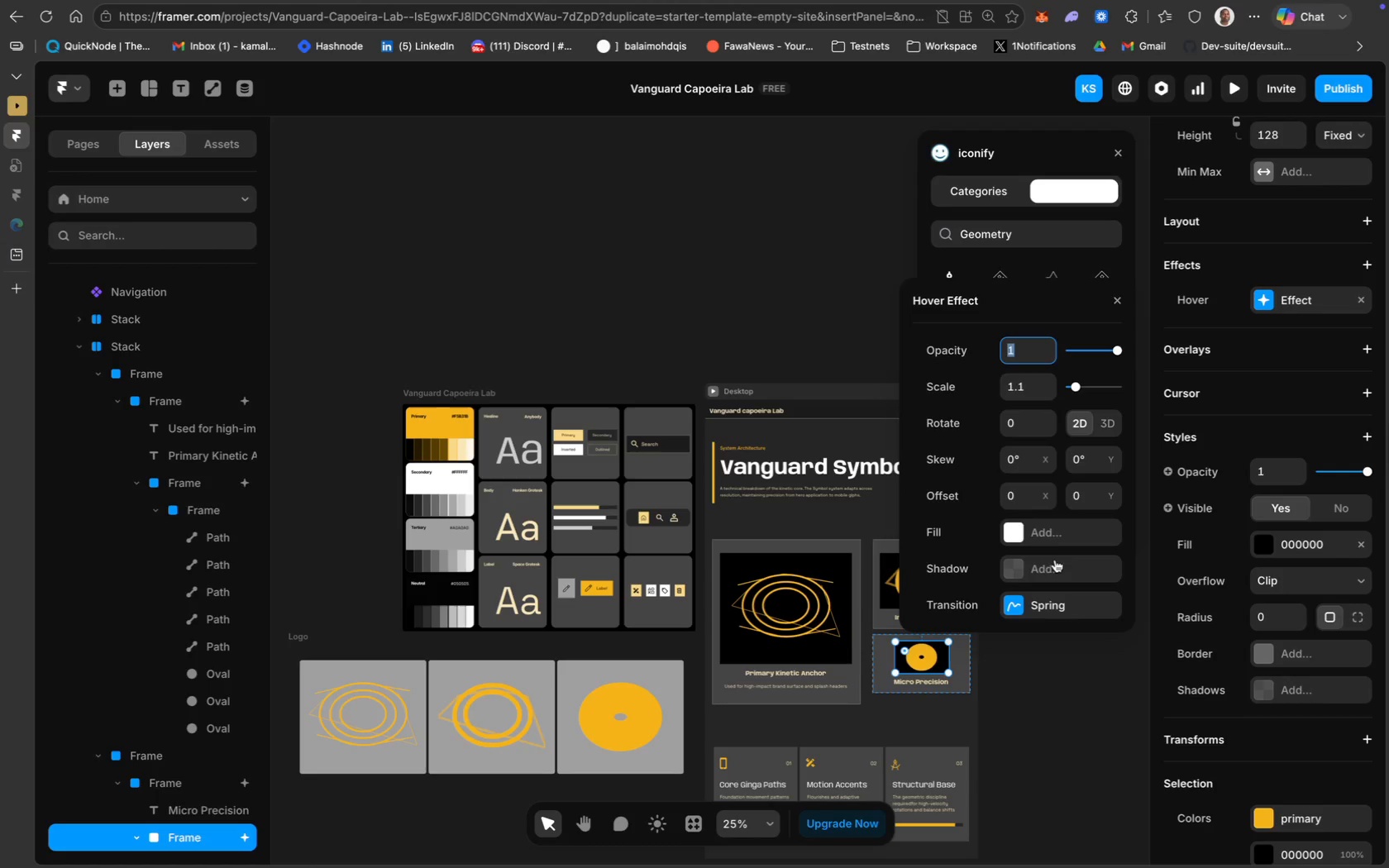 
left_click([1067, 611])
 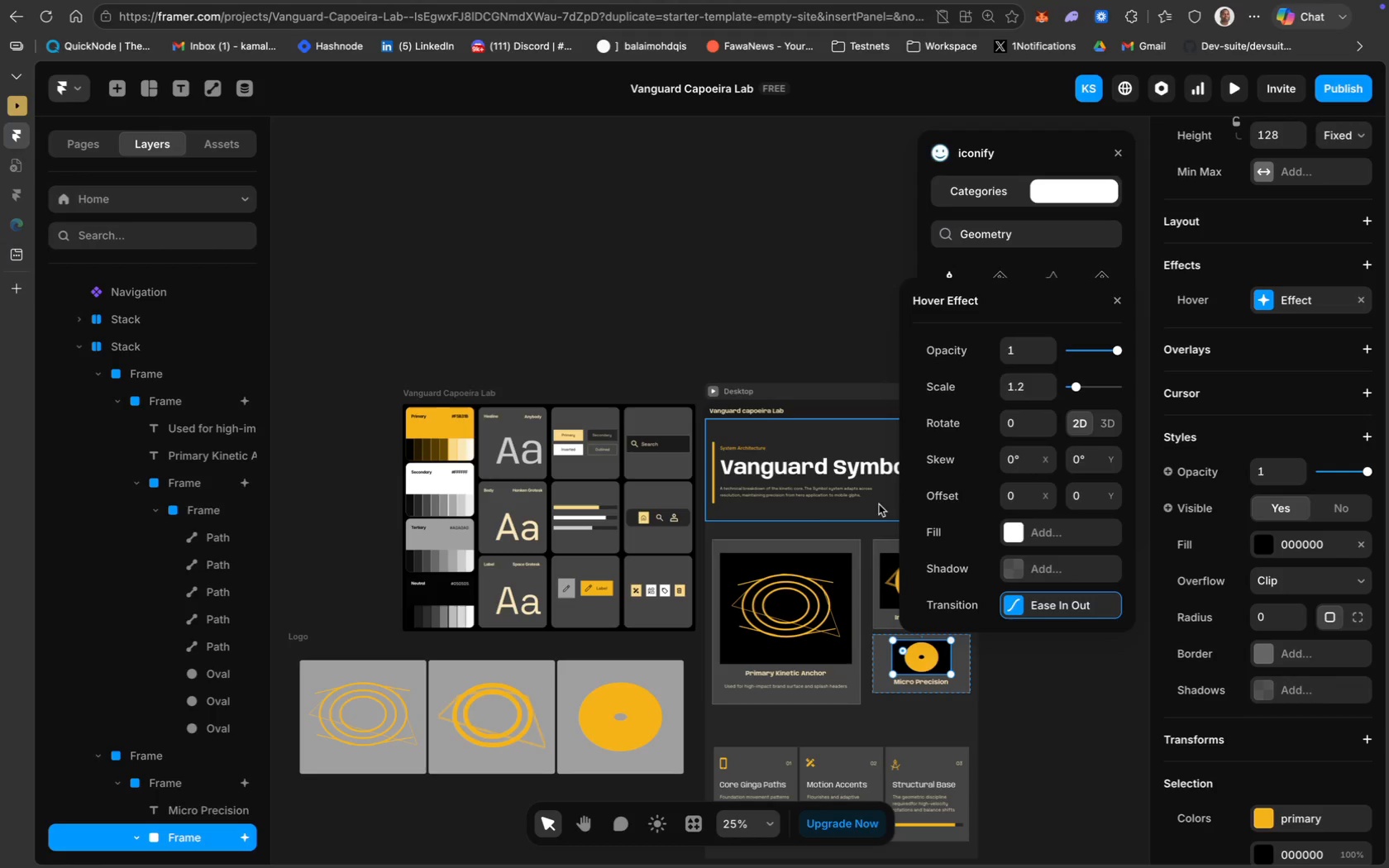 
left_click([824, 546])
 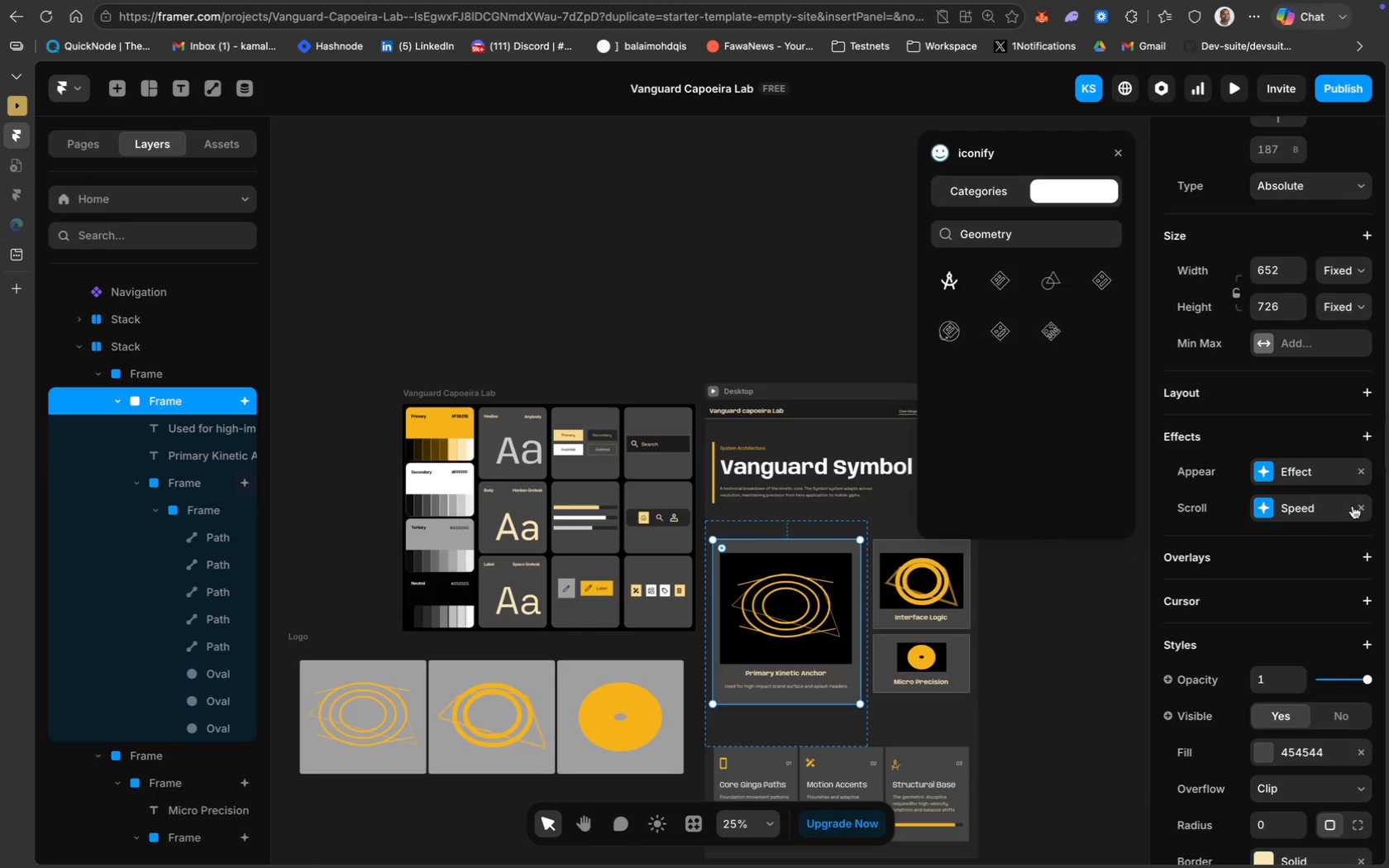 
wait(9.05)
 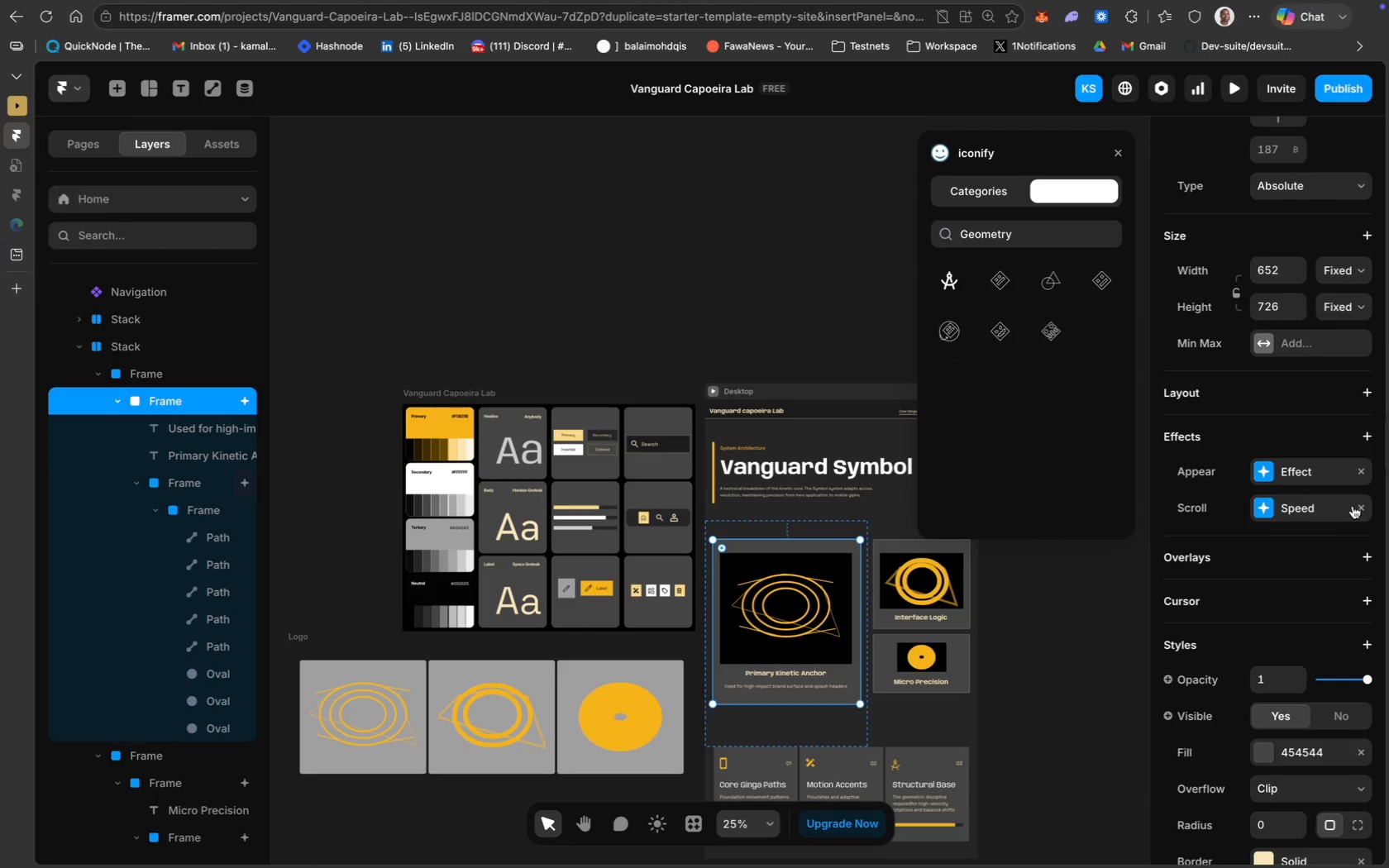 
left_click([1362, 507])
 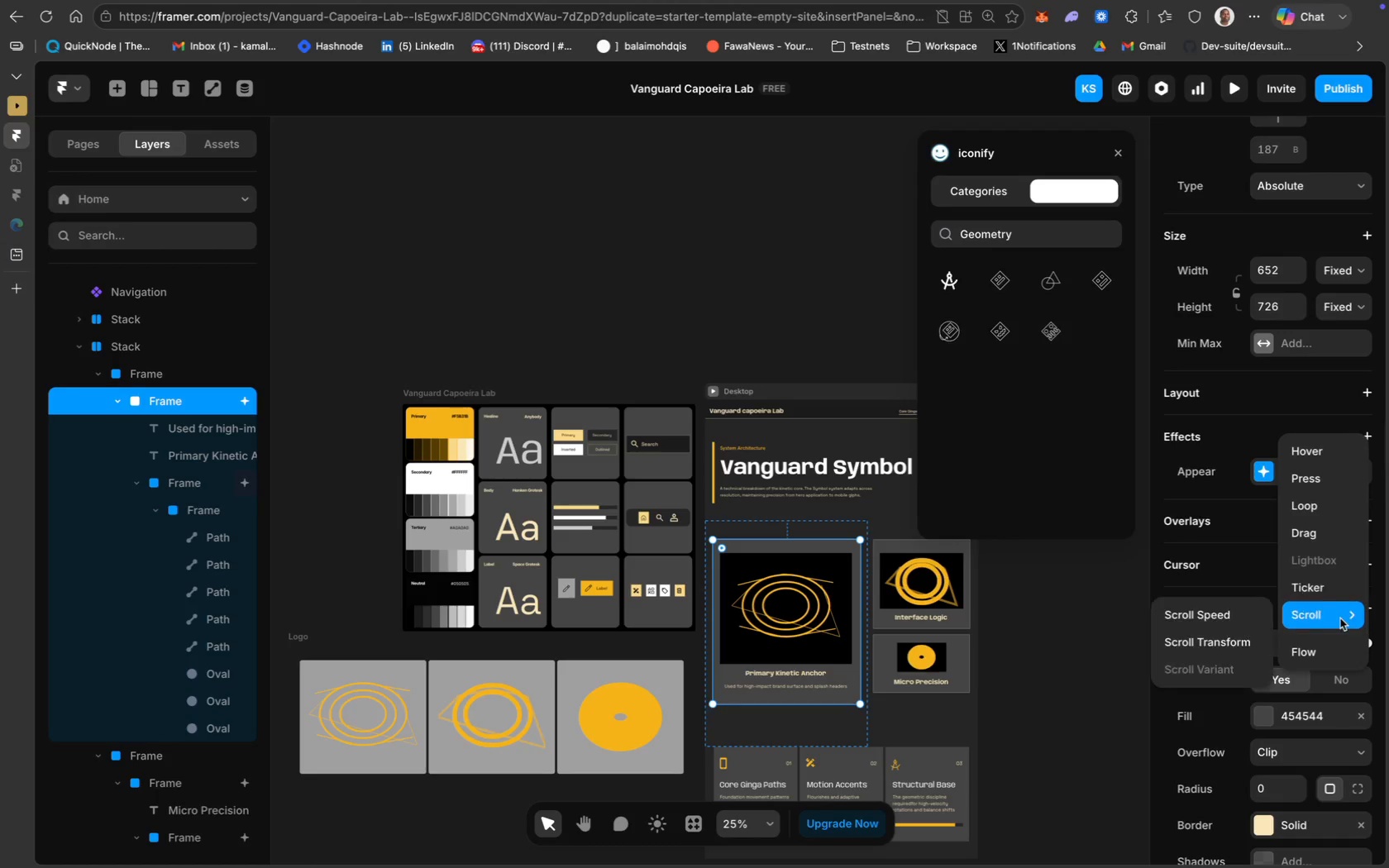 
left_click([1235, 621])
 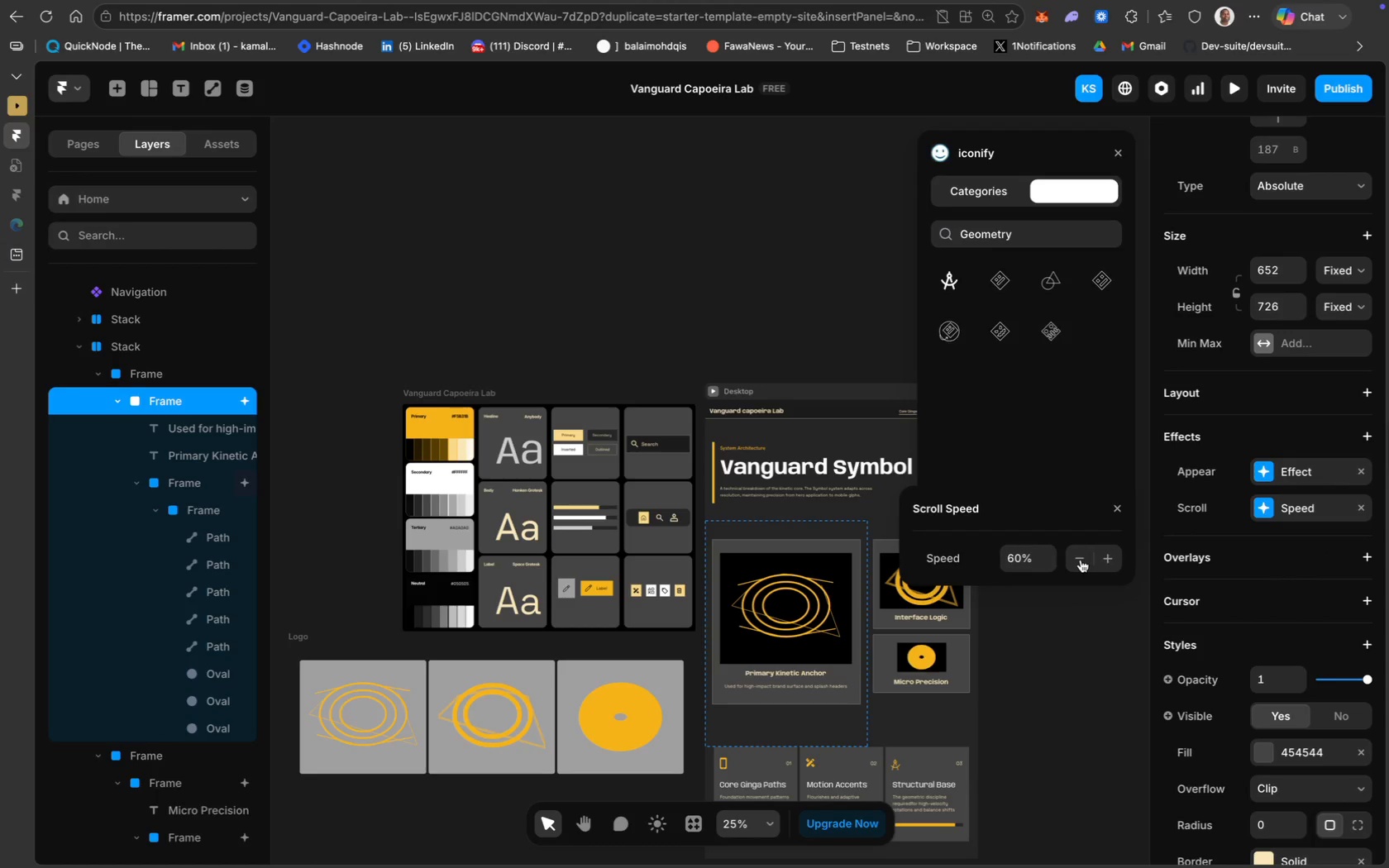 
left_click([1053, 648])
 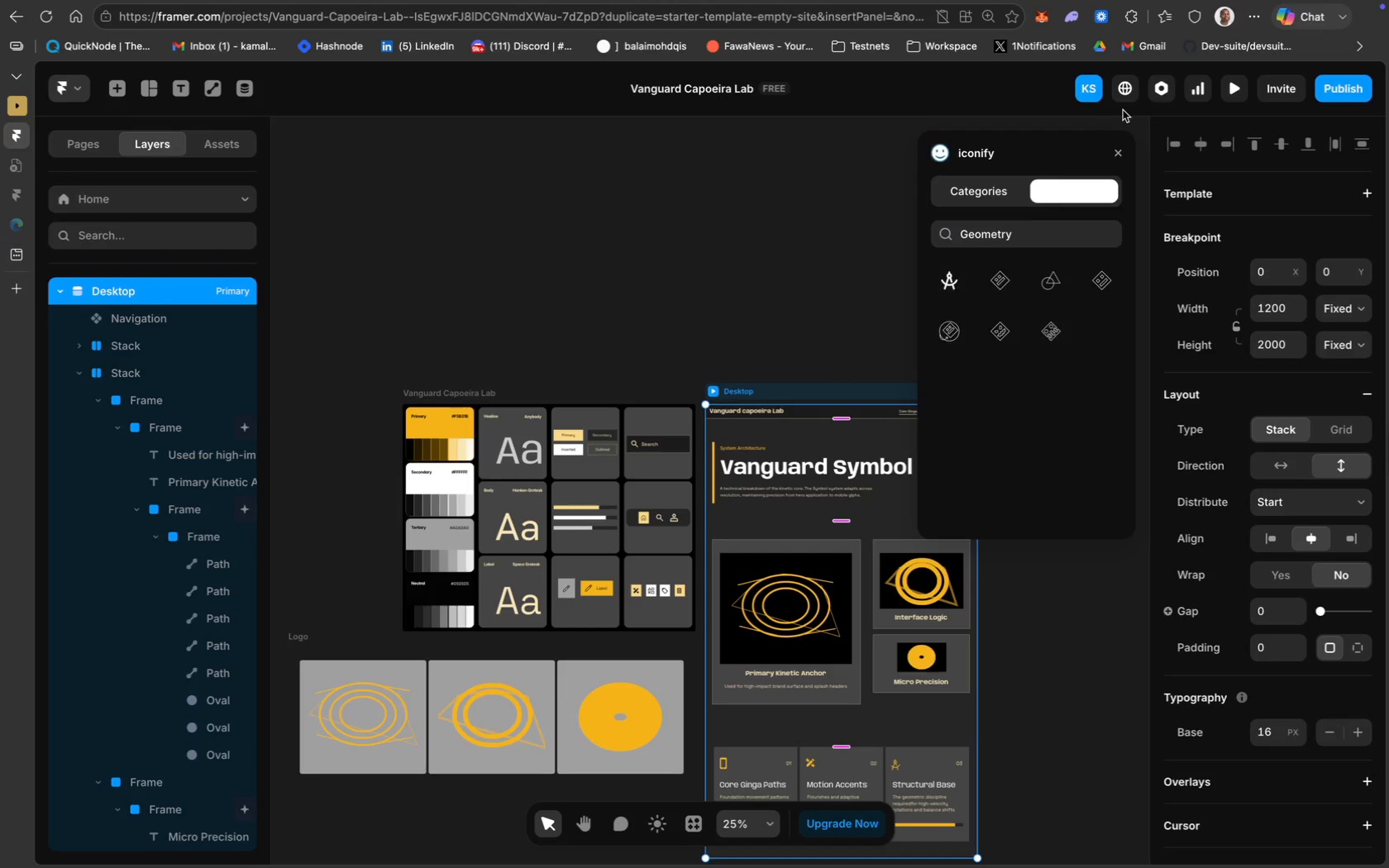 
left_click([1229, 89])
 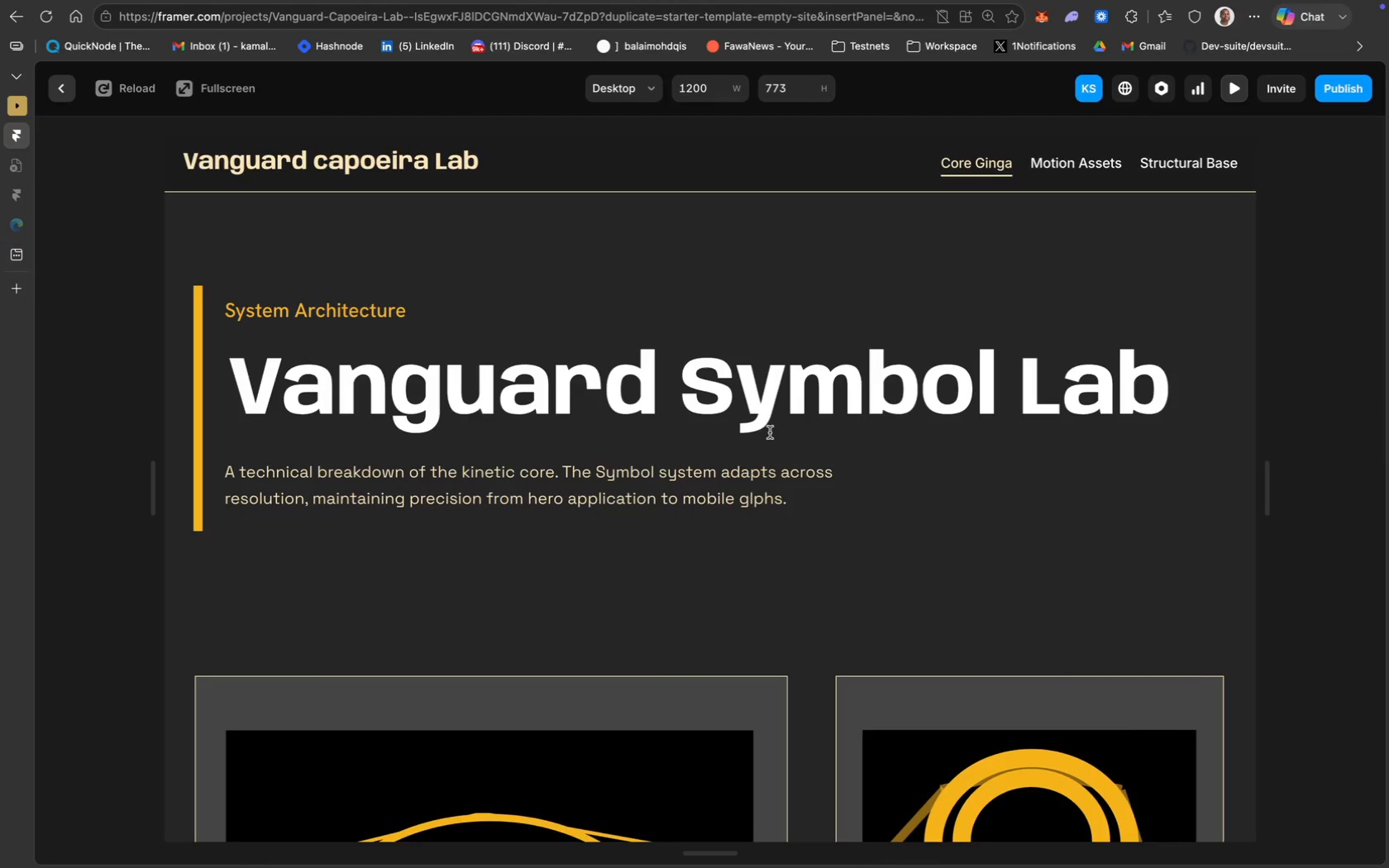 
scroll: coordinate [779, 508], scroll_direction: down, amount: 69.0
 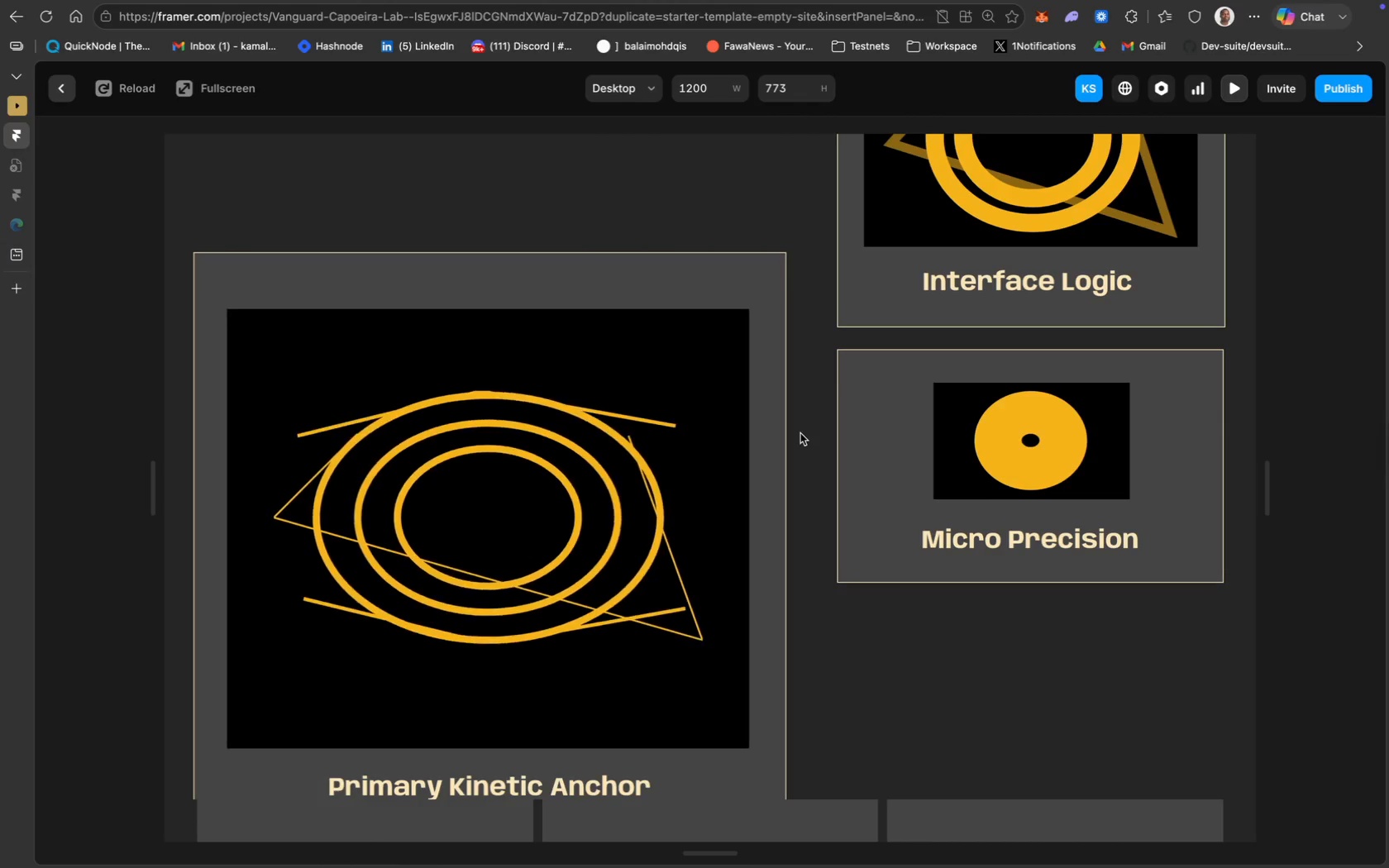 
scroll: coordinate [800, 433], scroll_direction: up, amount: 56.0
 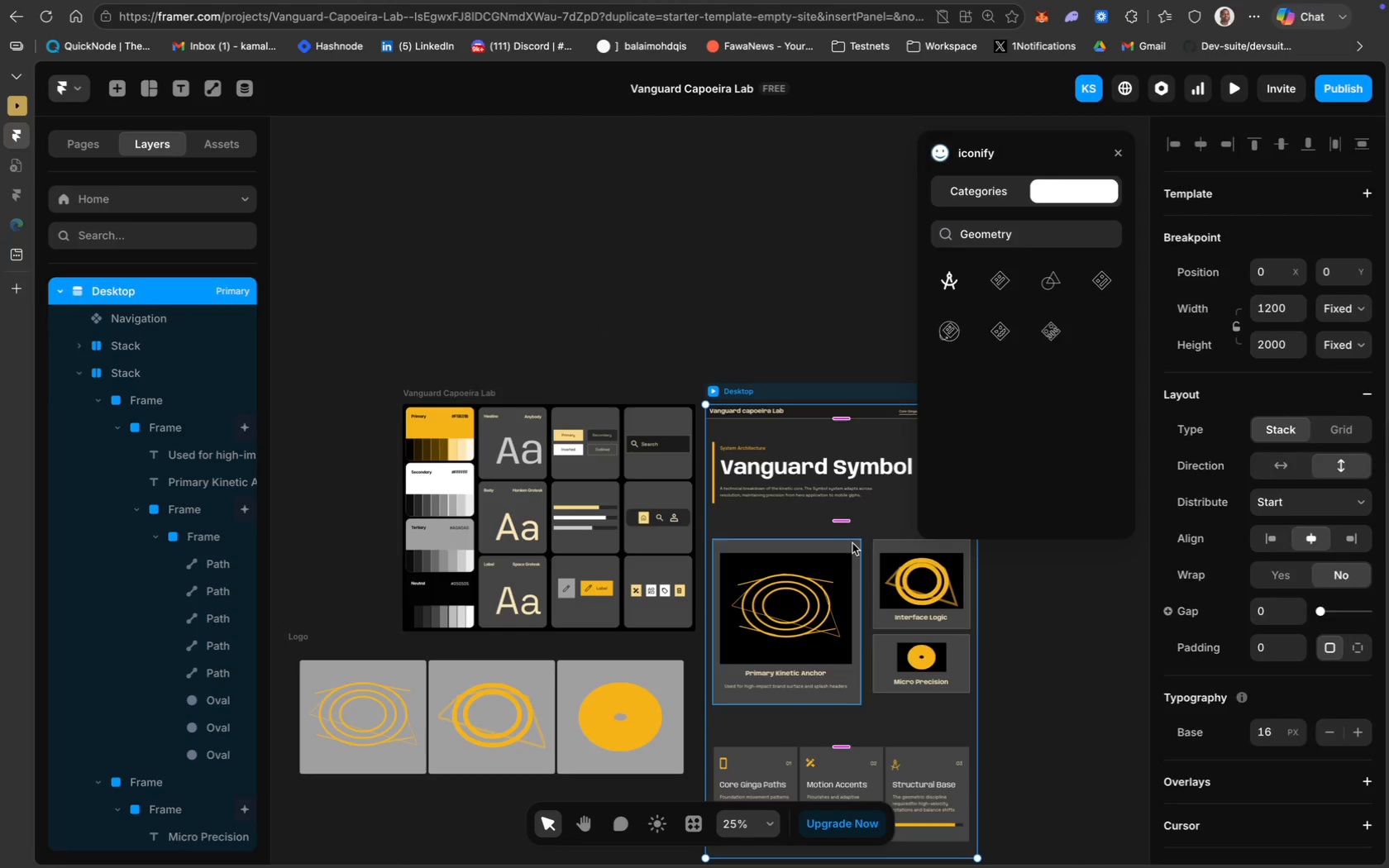 
left_click([1360, 506])
 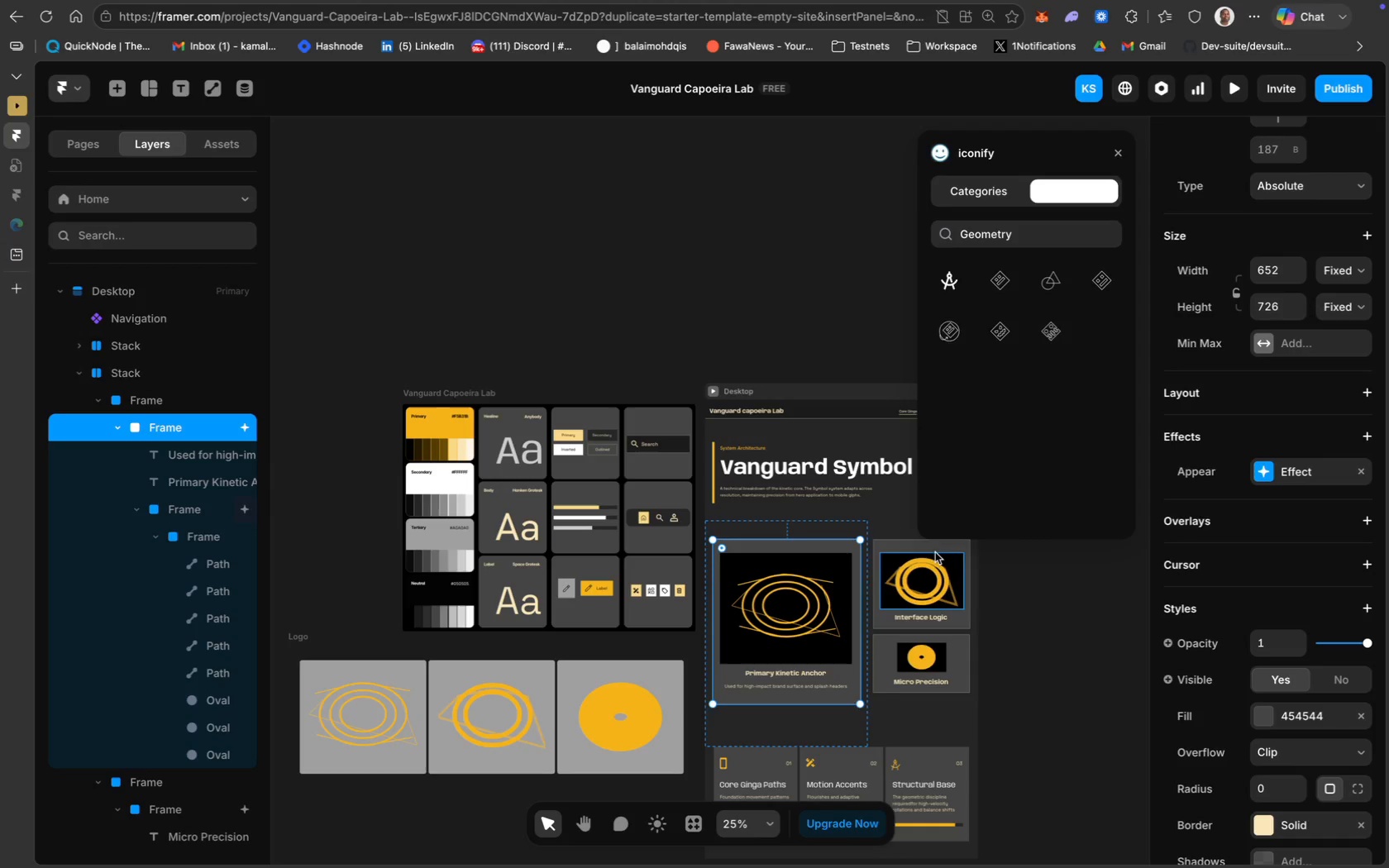 
left_click([939, 547])
 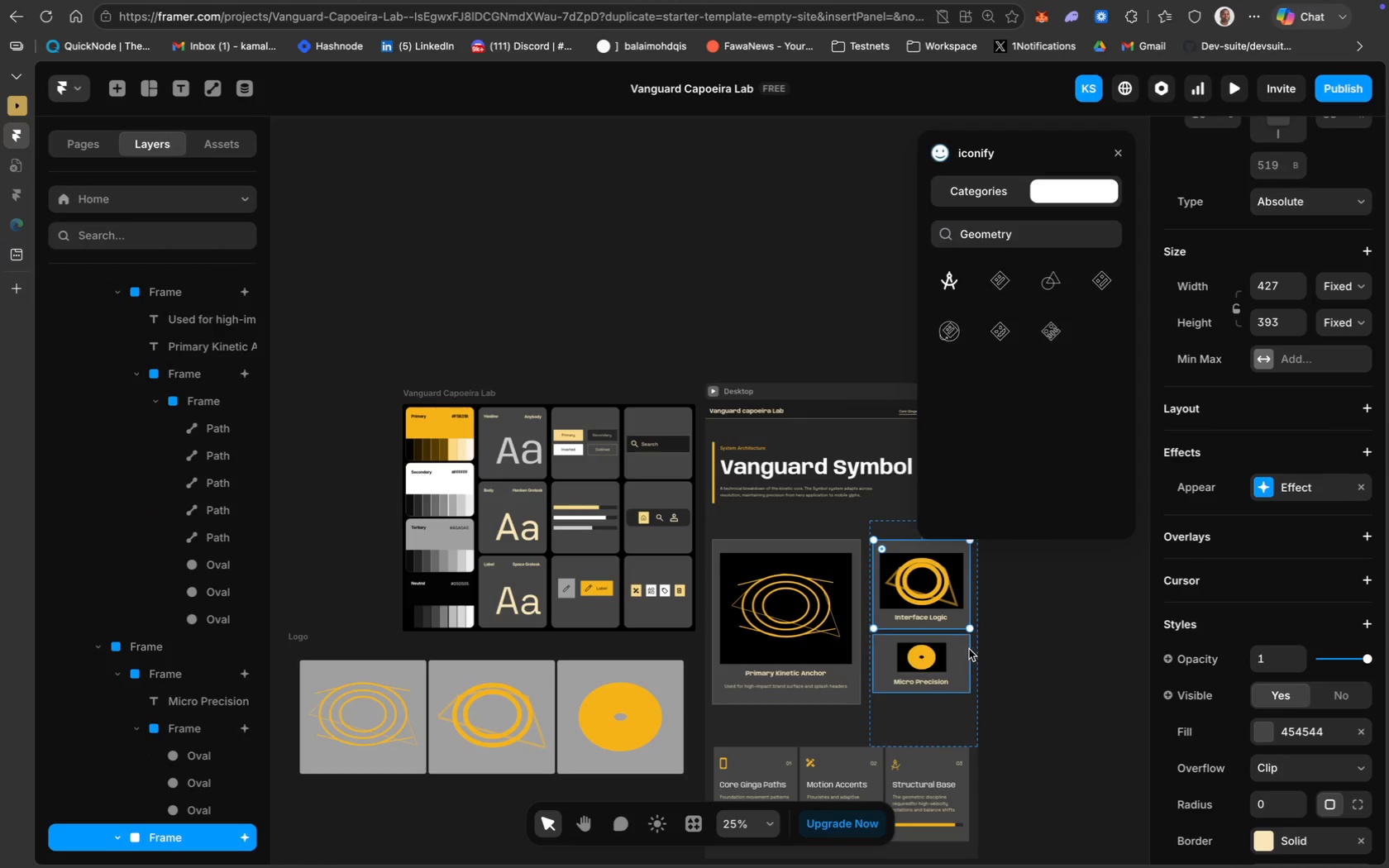 
left_click([966, 649])
 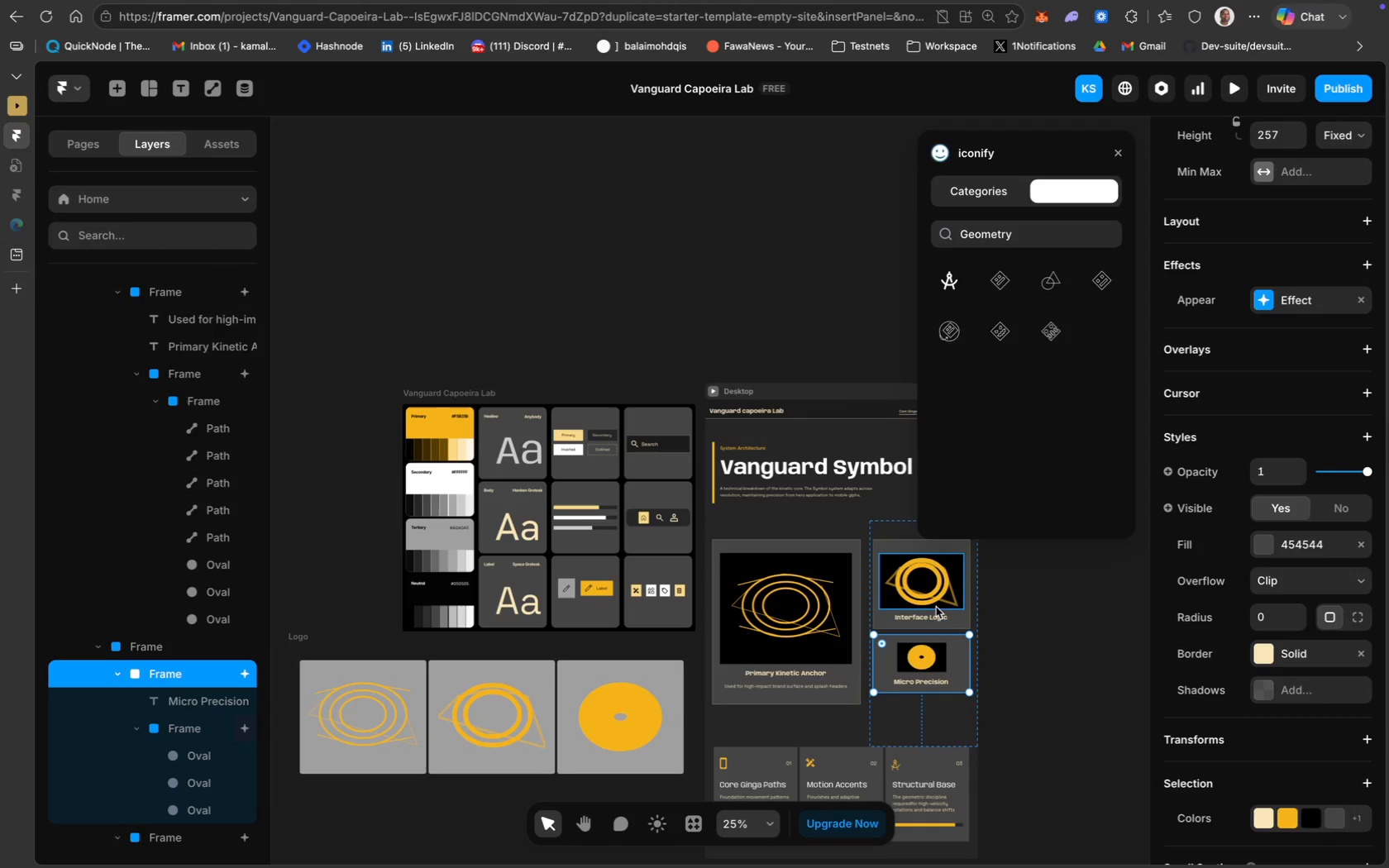 
left_click([938, 599])
 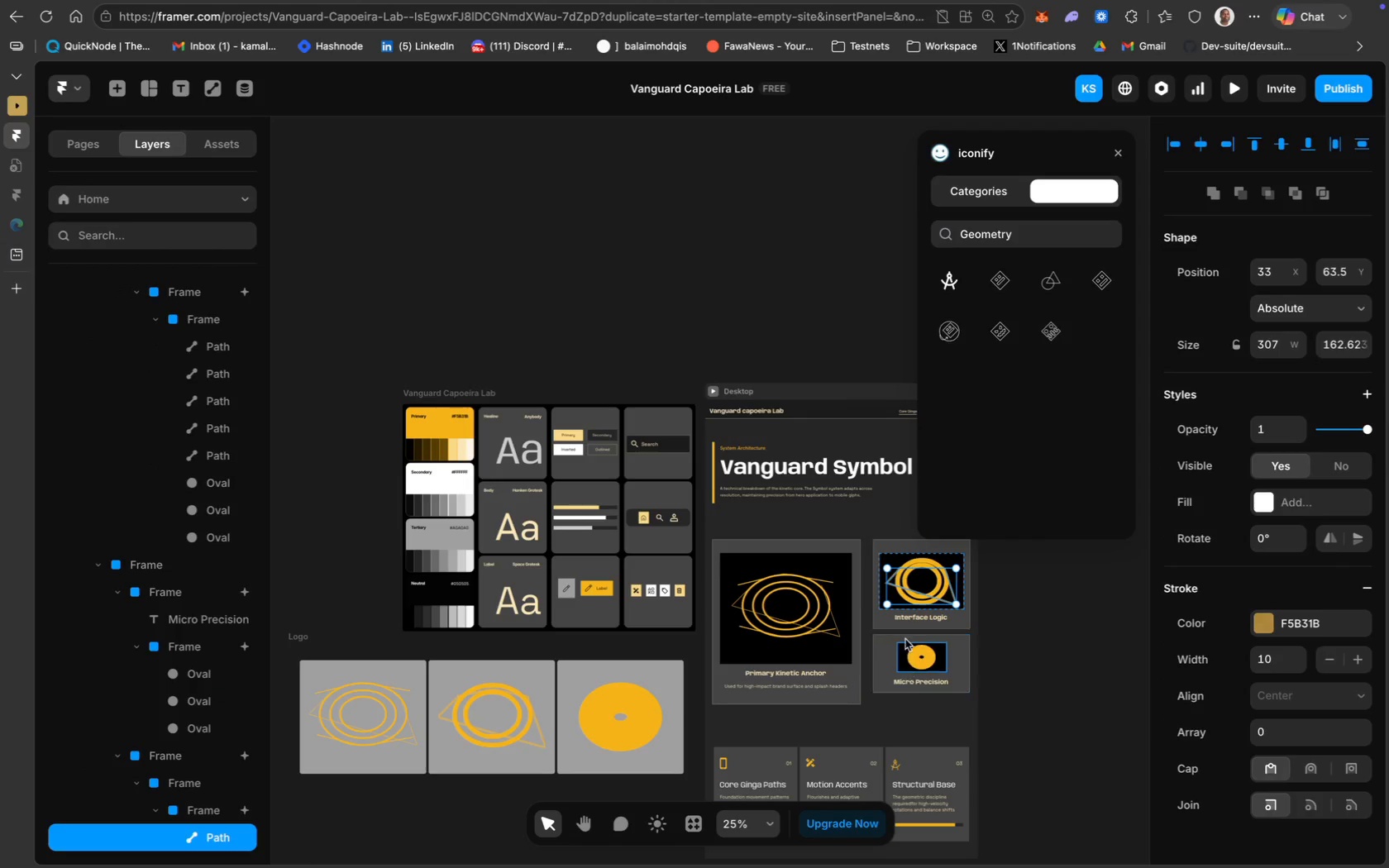 
left_click([1018, 635])
 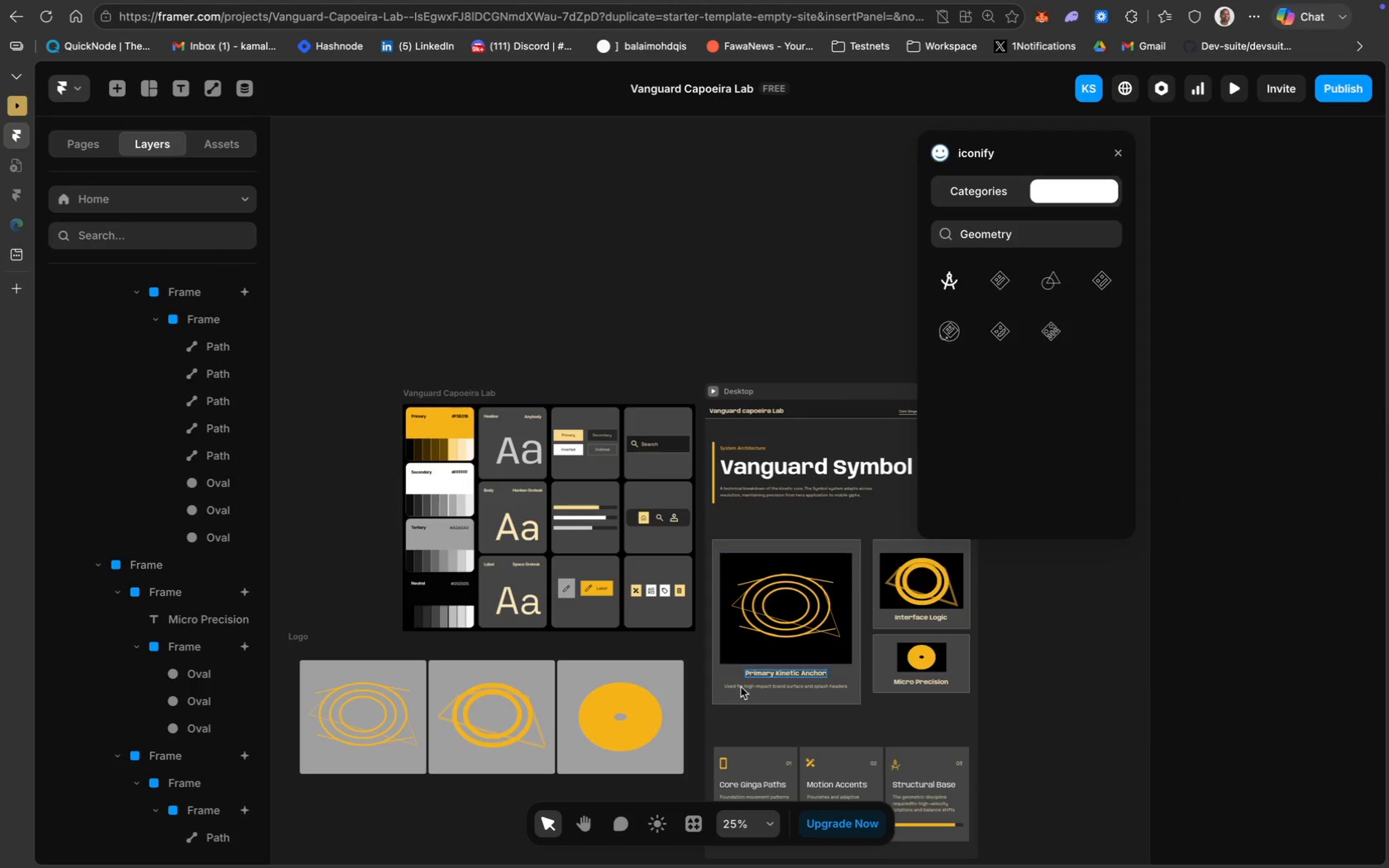 
scroll: coordinate [763, 681], scroll_direction: down, amount: 7.0
 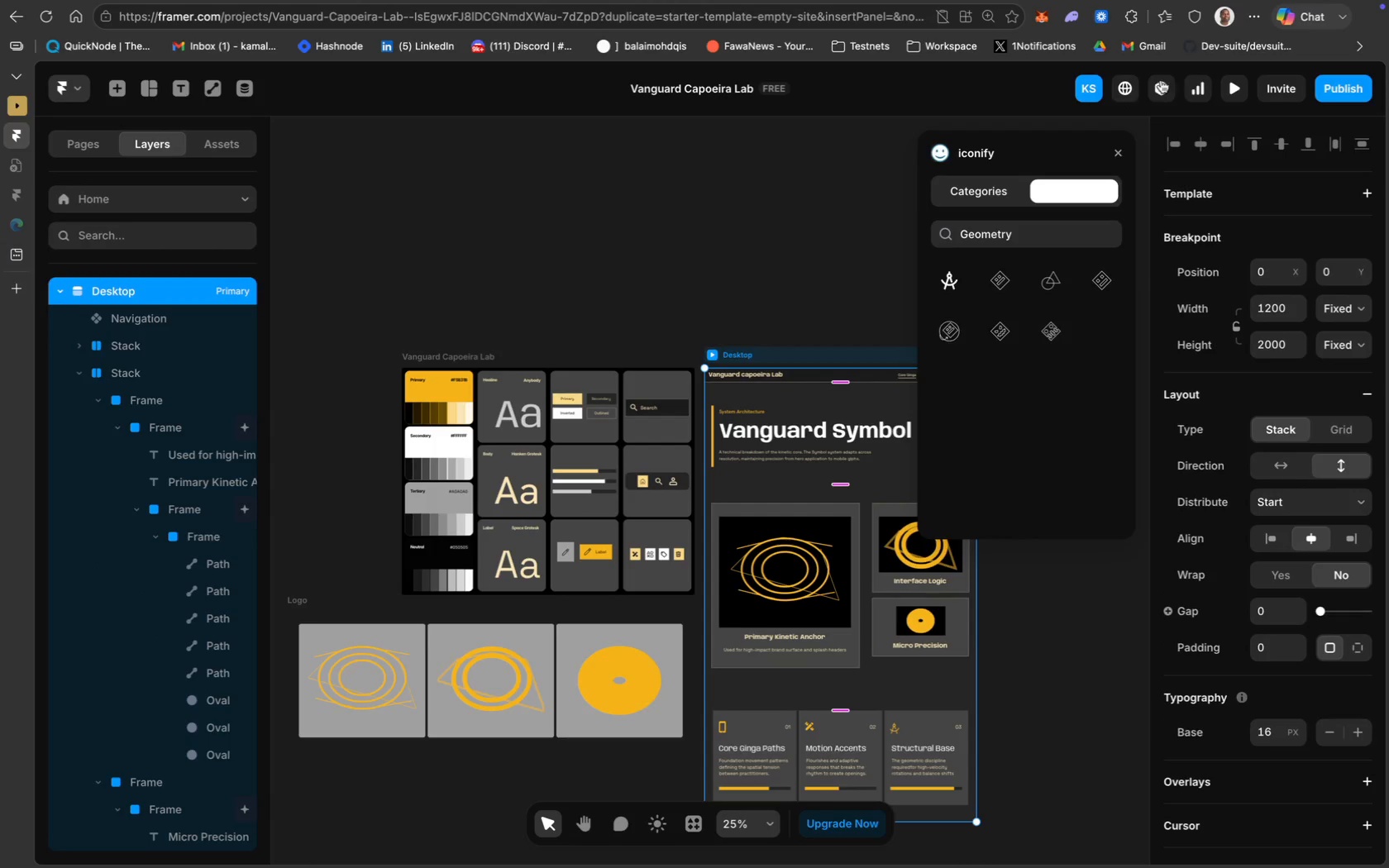 
left_click([1239, 88])
 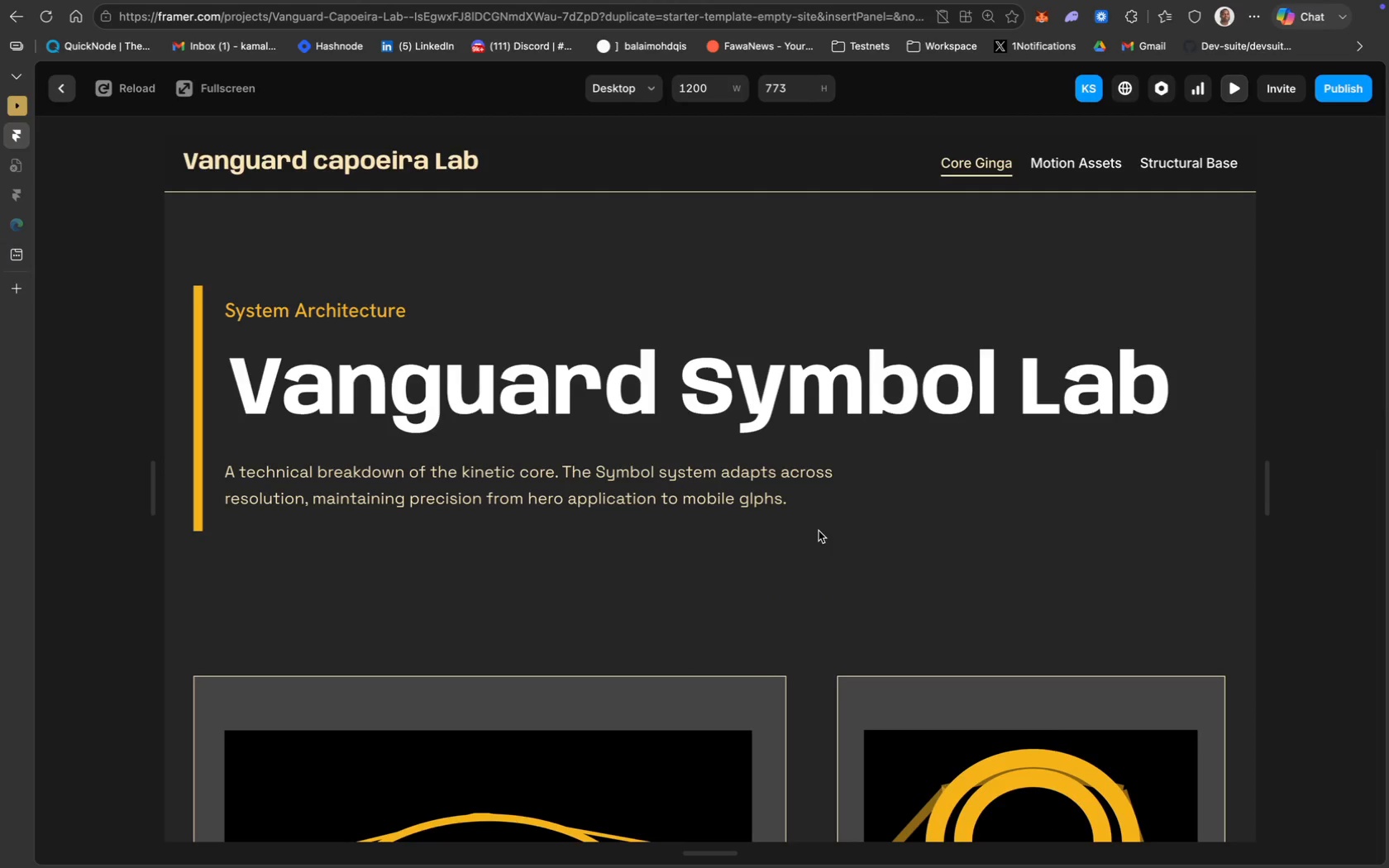 
scroll: coordinate [819, 531], scroll_direction: down, amount: 13.0
 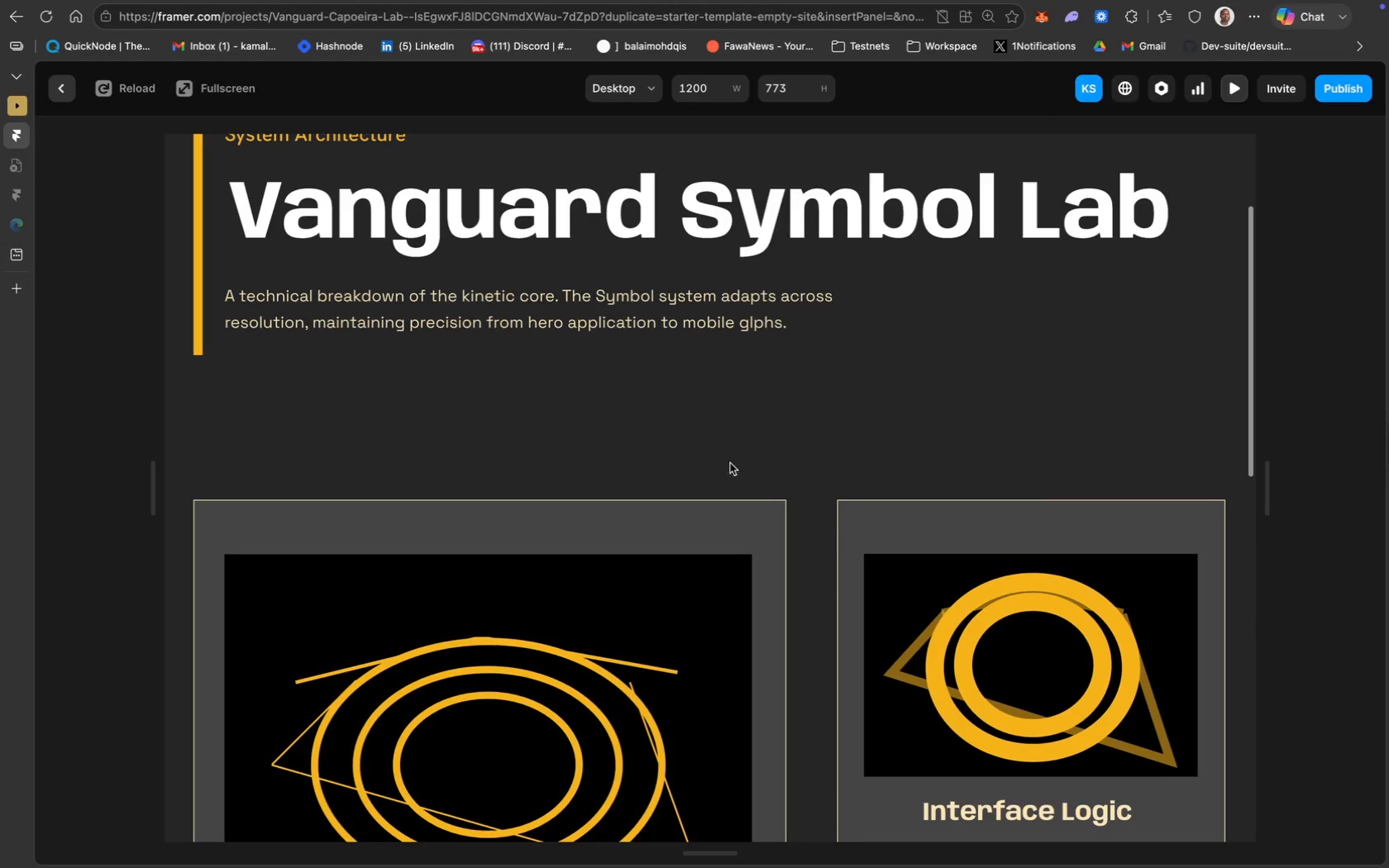 
scroll: coordinate [676, 429], scroll_direction: up, amount: 24.0
 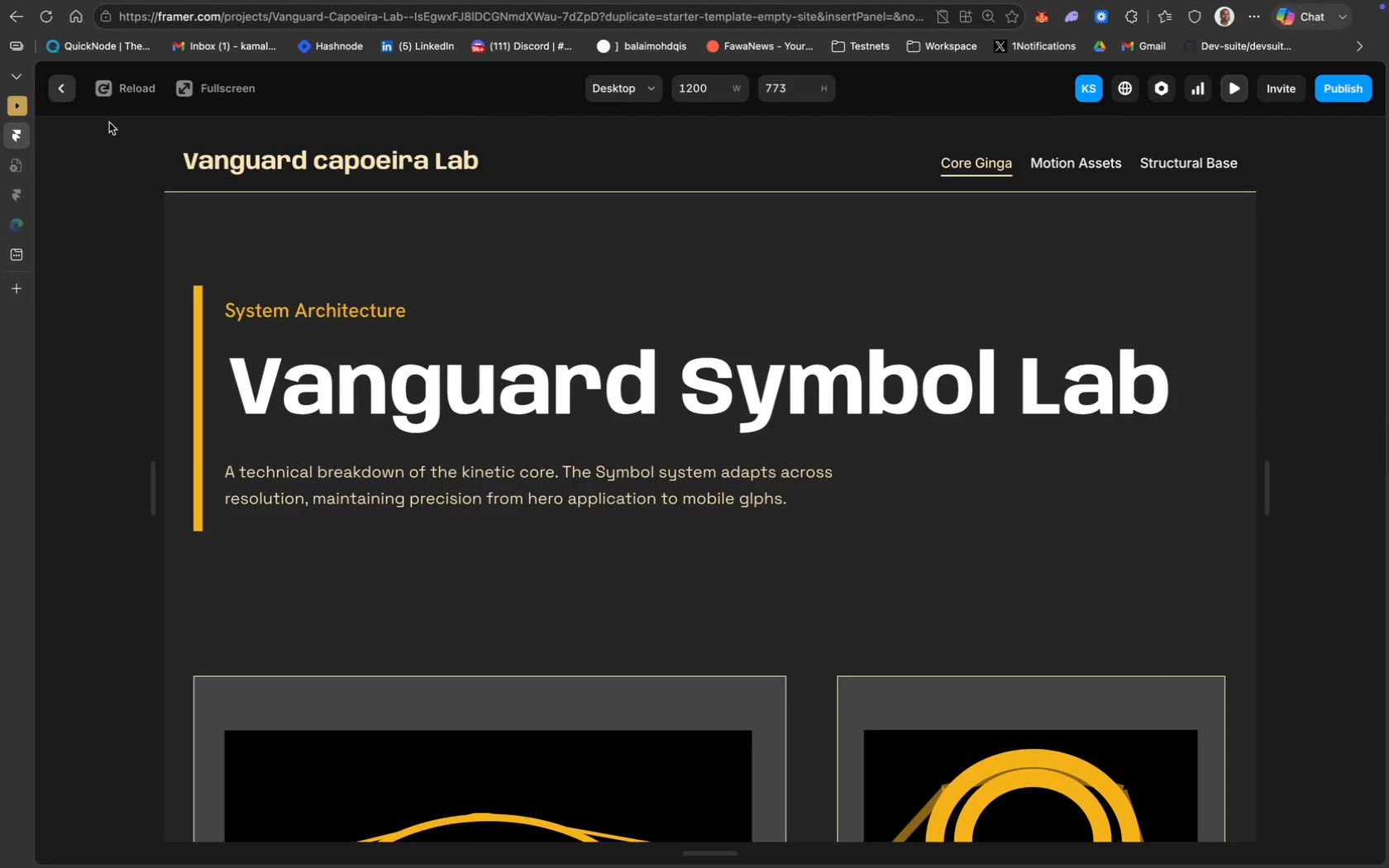 
left_click([76, 102])
 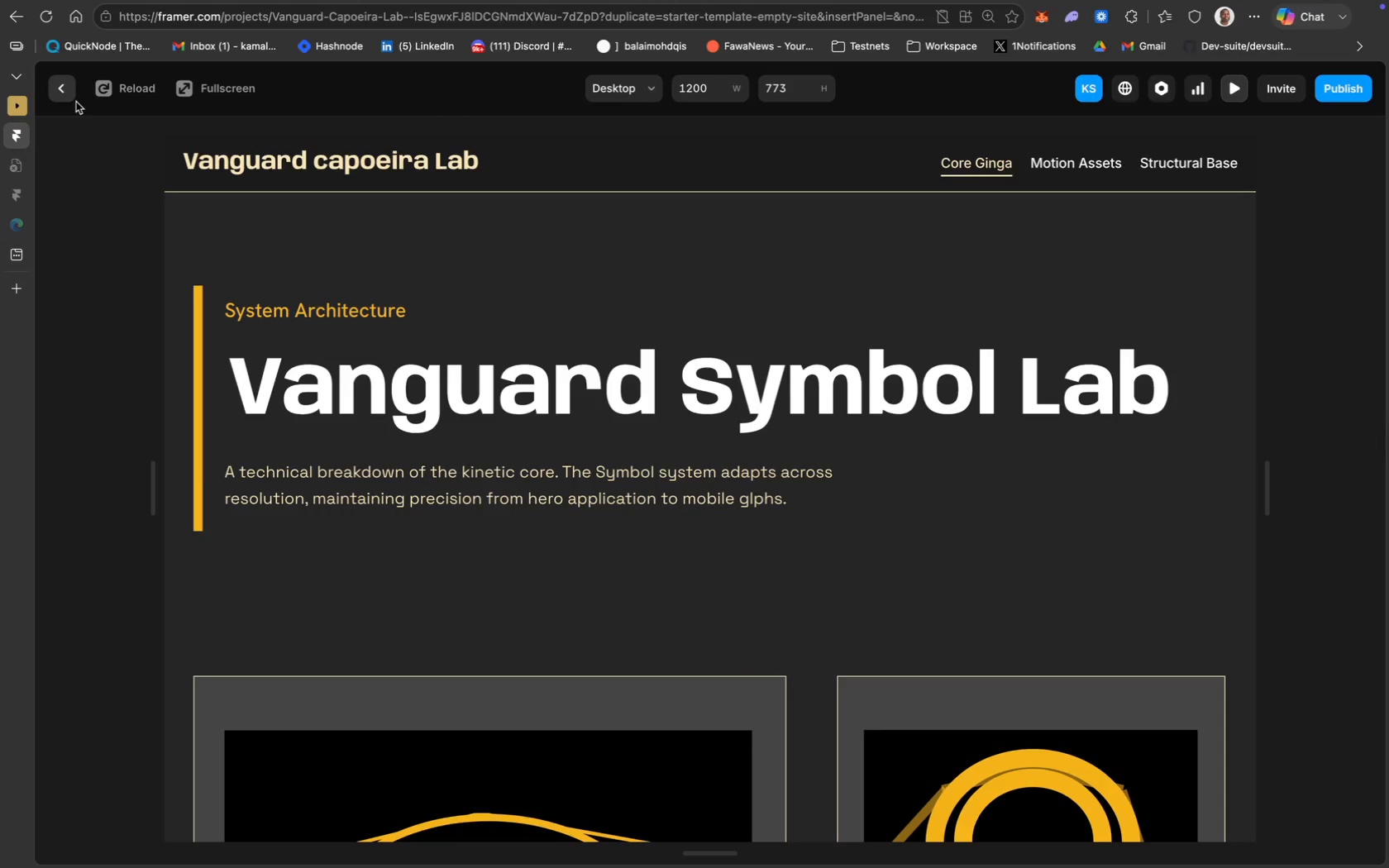 
left_click([69, 93])
 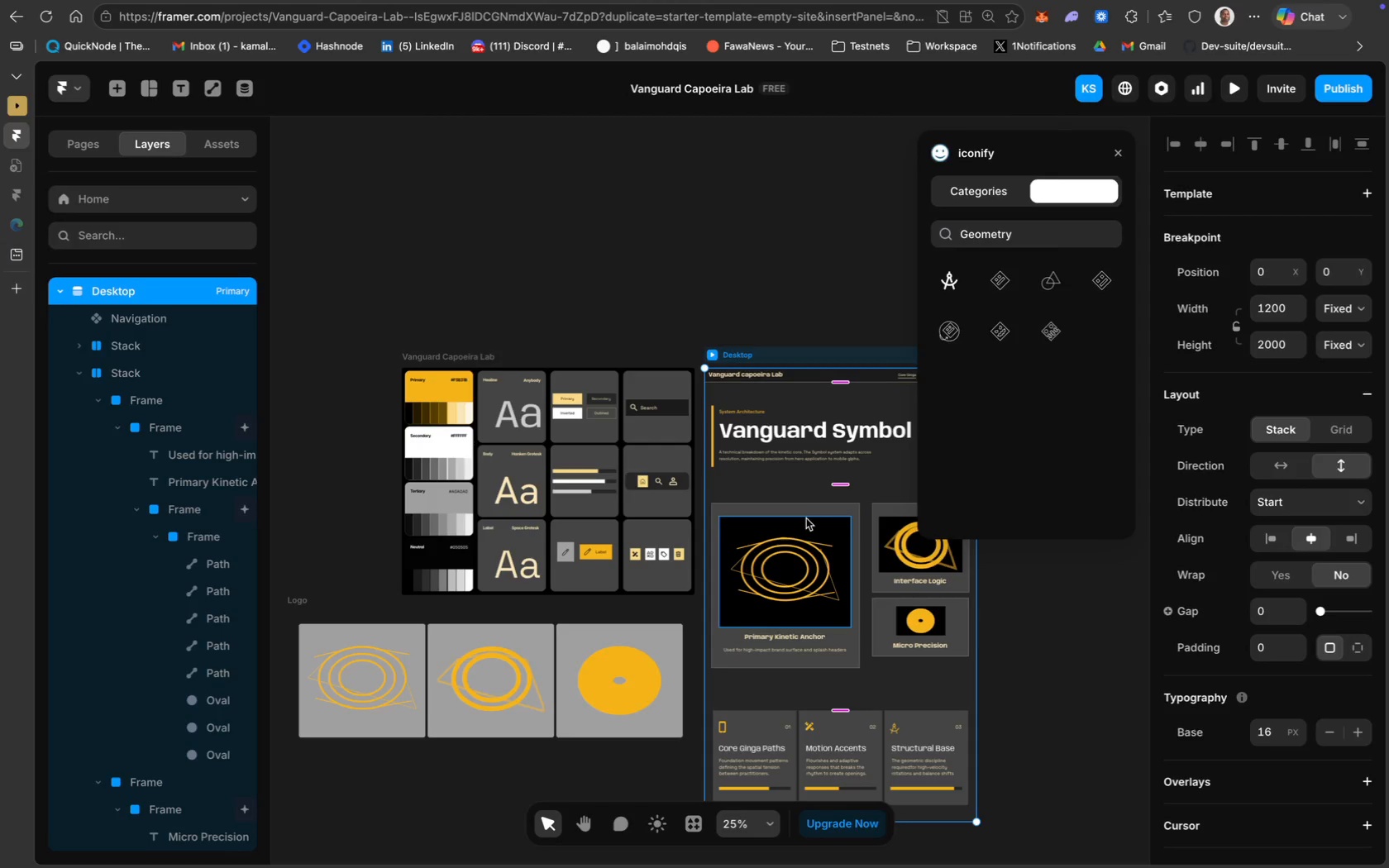 
left_click([805, 514])
 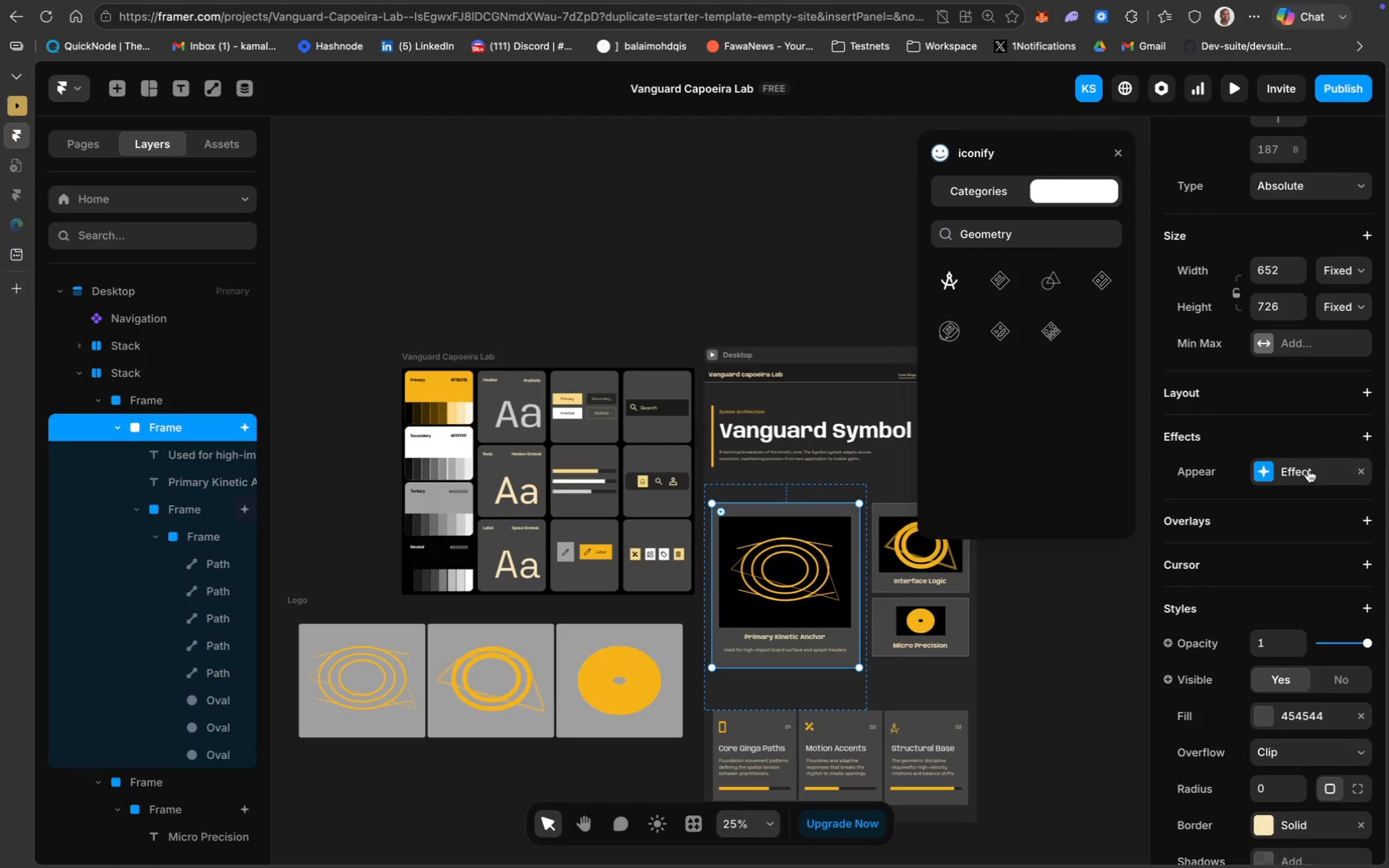 
left_click([1316, 465])
 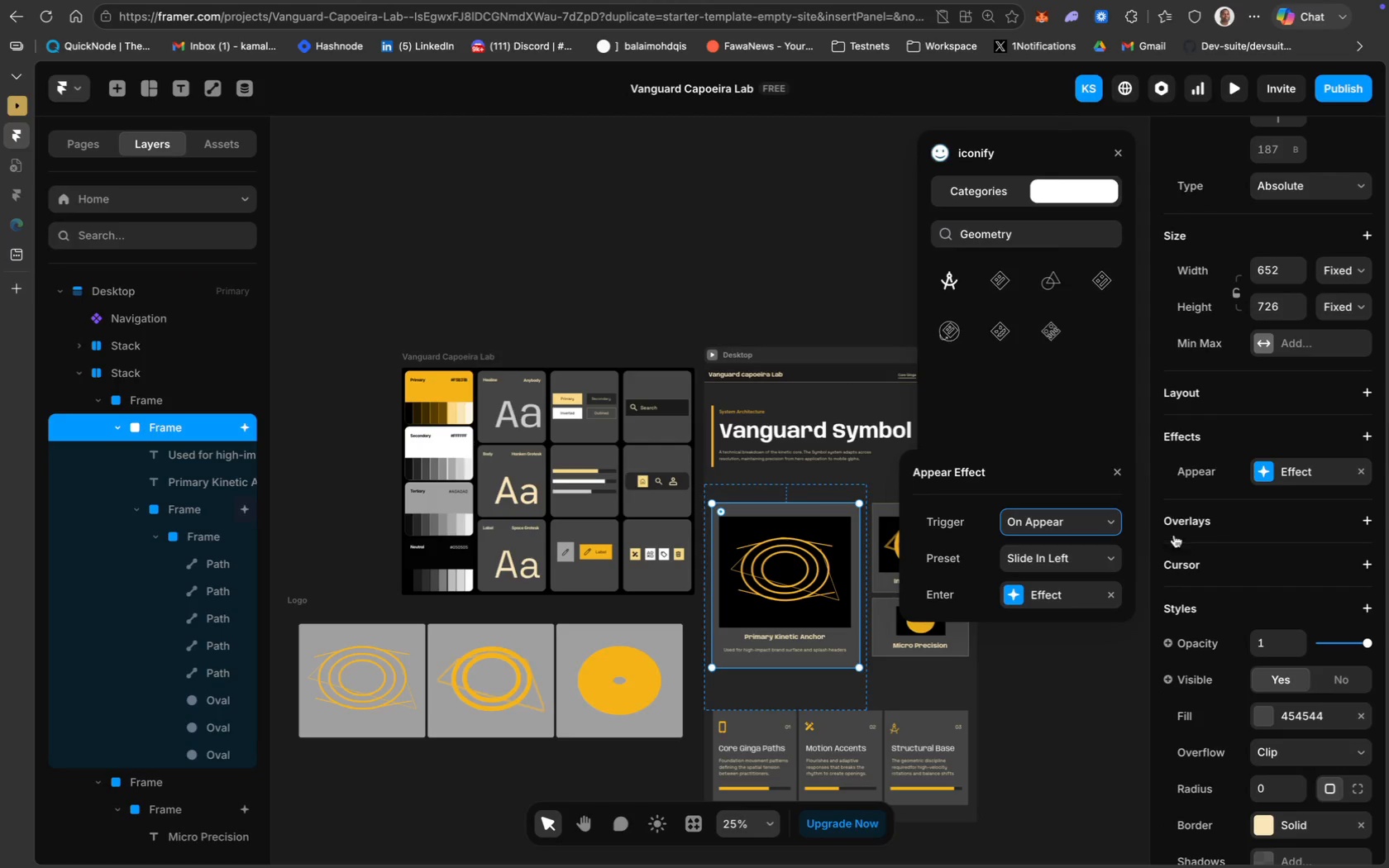 
scroll: coordinate [1230, 544], scroll_direction: up, amount: 5.0
 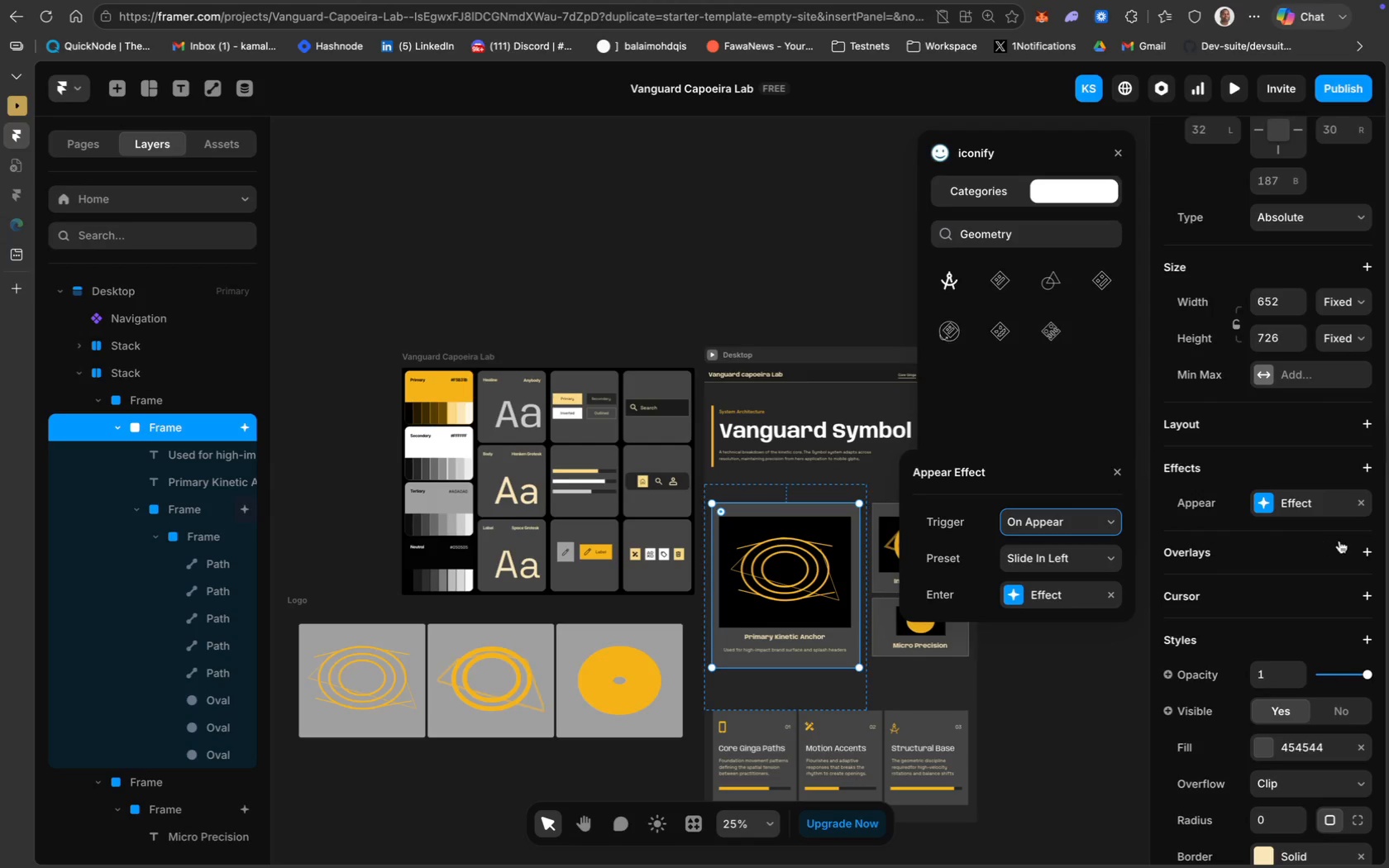 
left_click([1361, 503])
 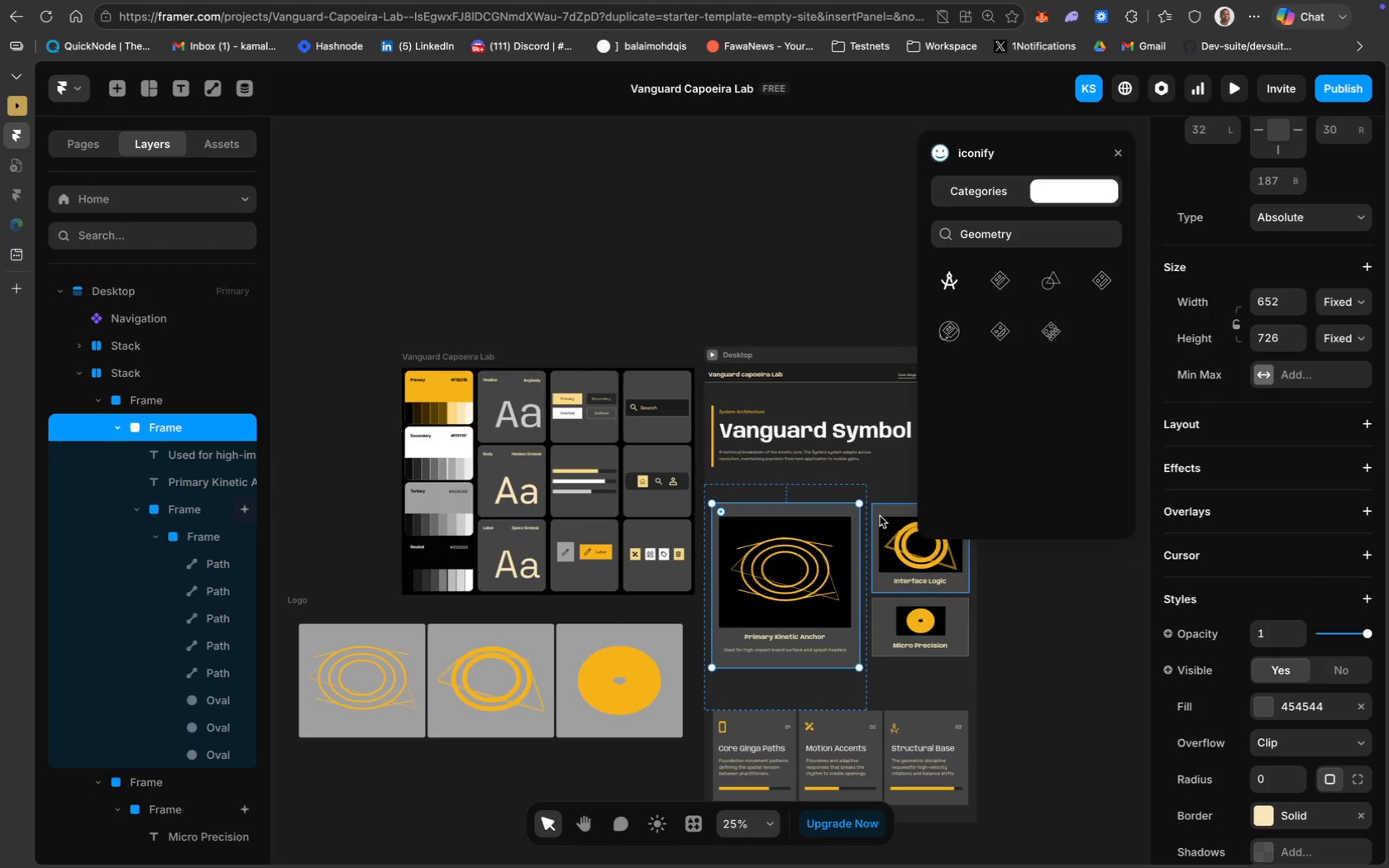 
left_click([840, 540])
 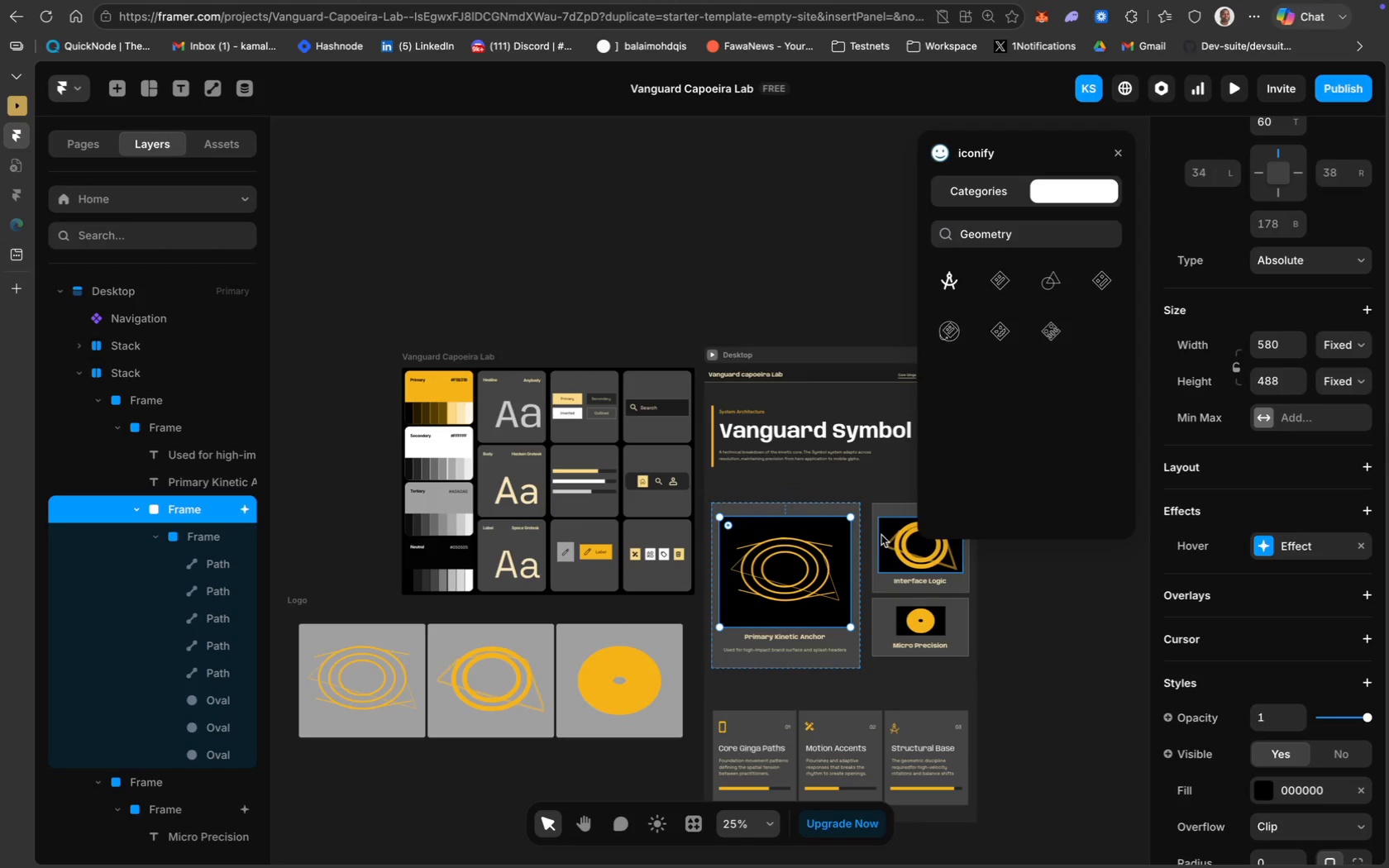 
left_click([881, 535])
 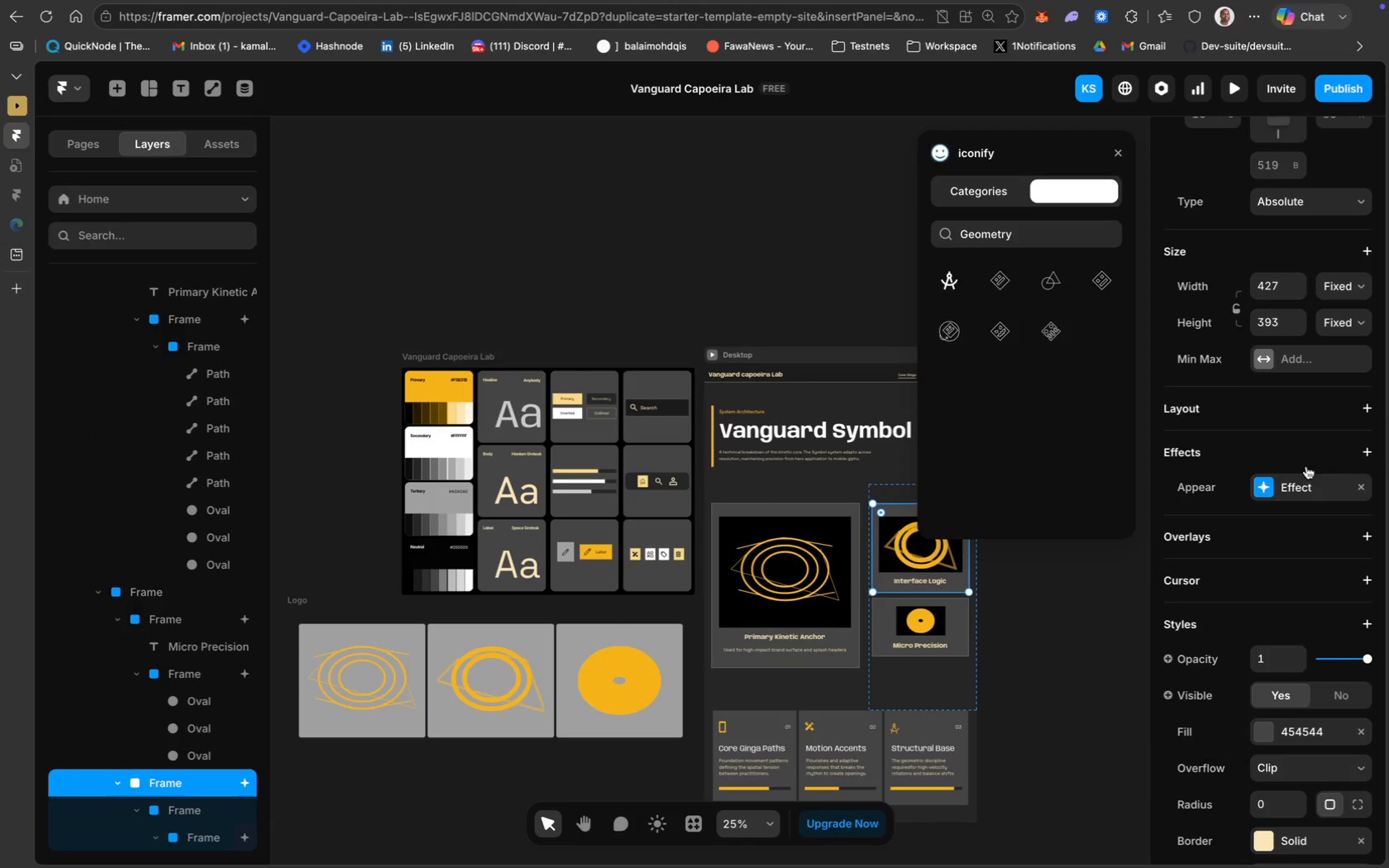 
left_click([1362, 486])
 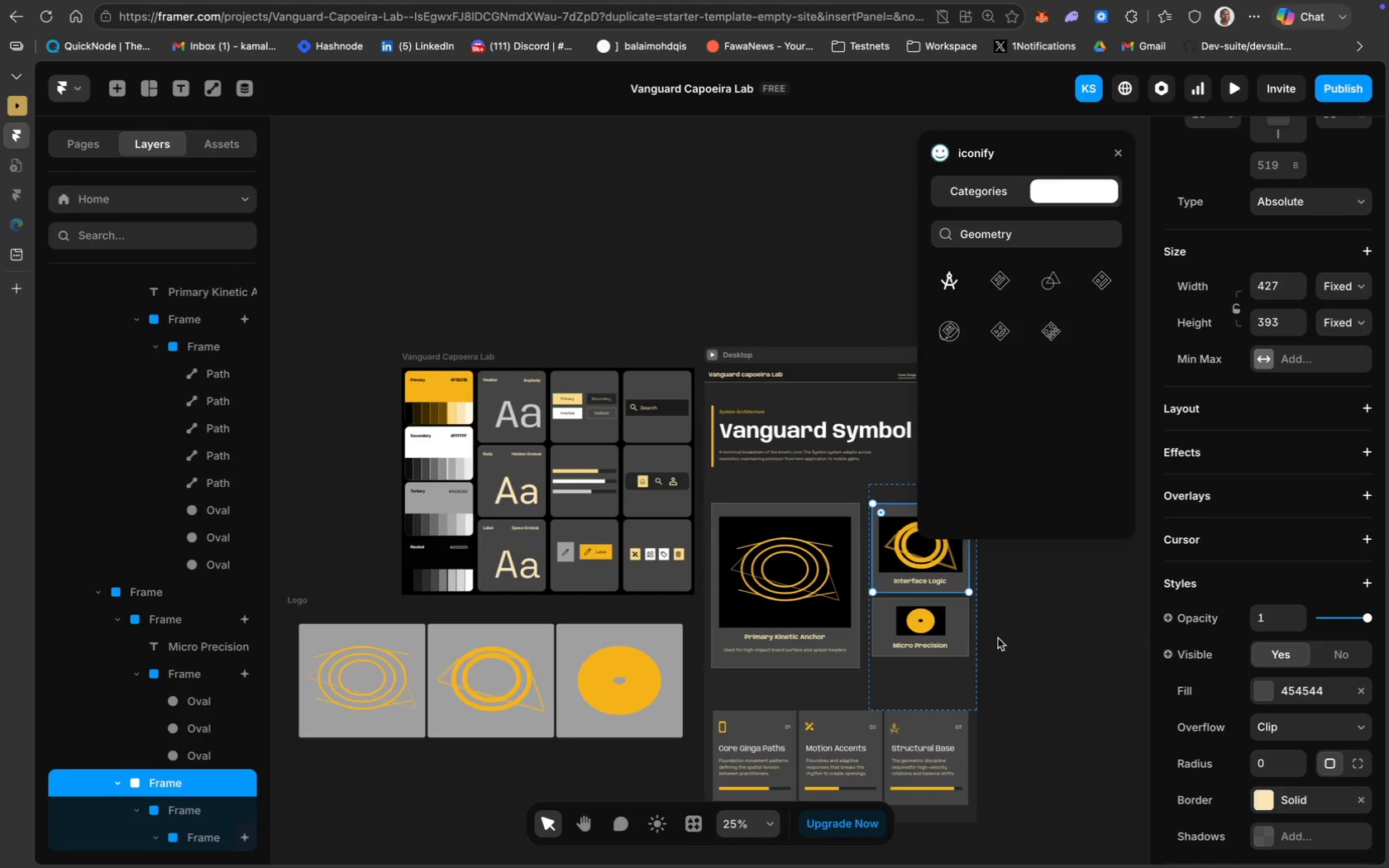 
left_click([961, 632])
 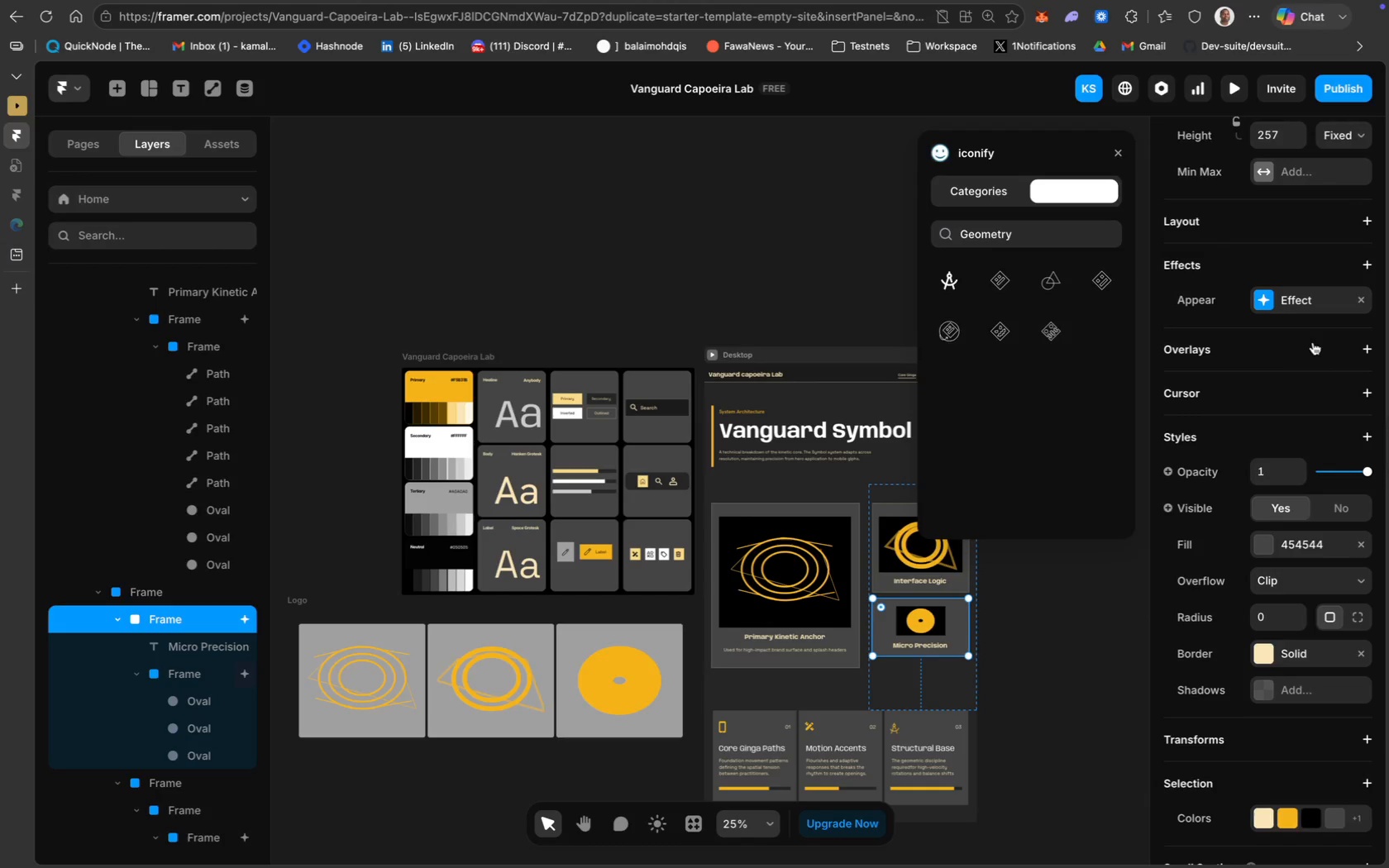 
left_click([1358, 296])
 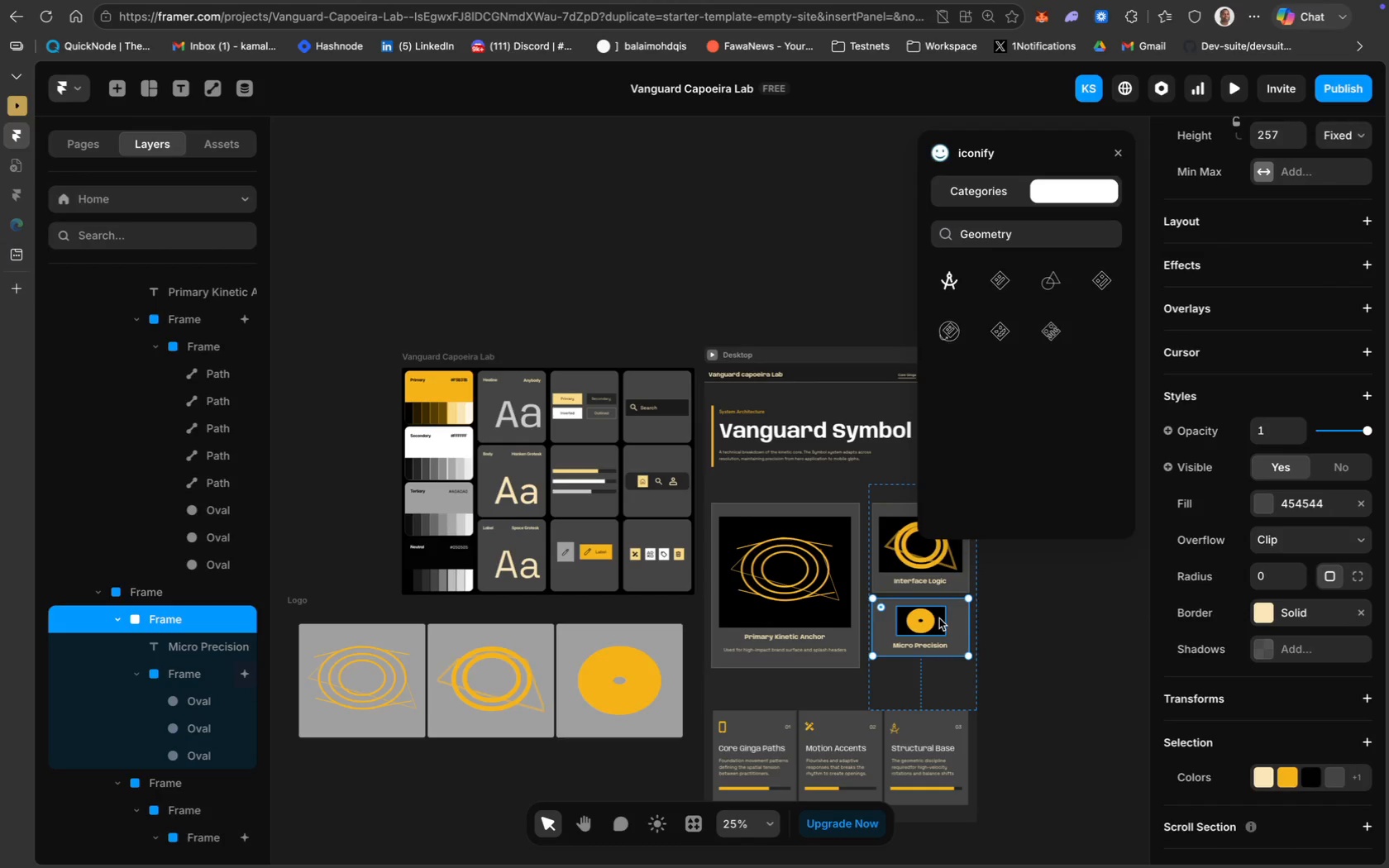 
left_click([939, 618])
 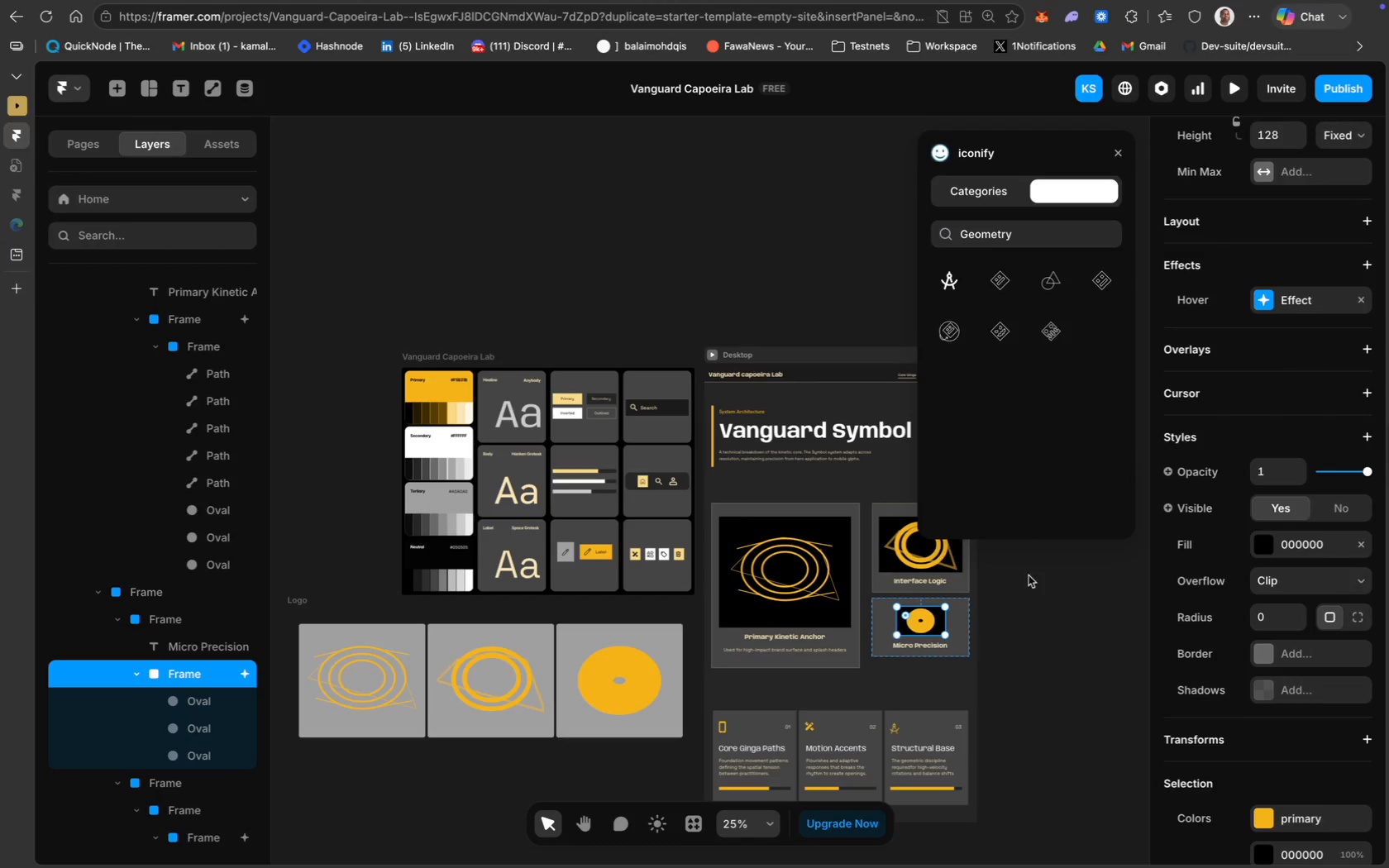 
left_click([1019, 588])
 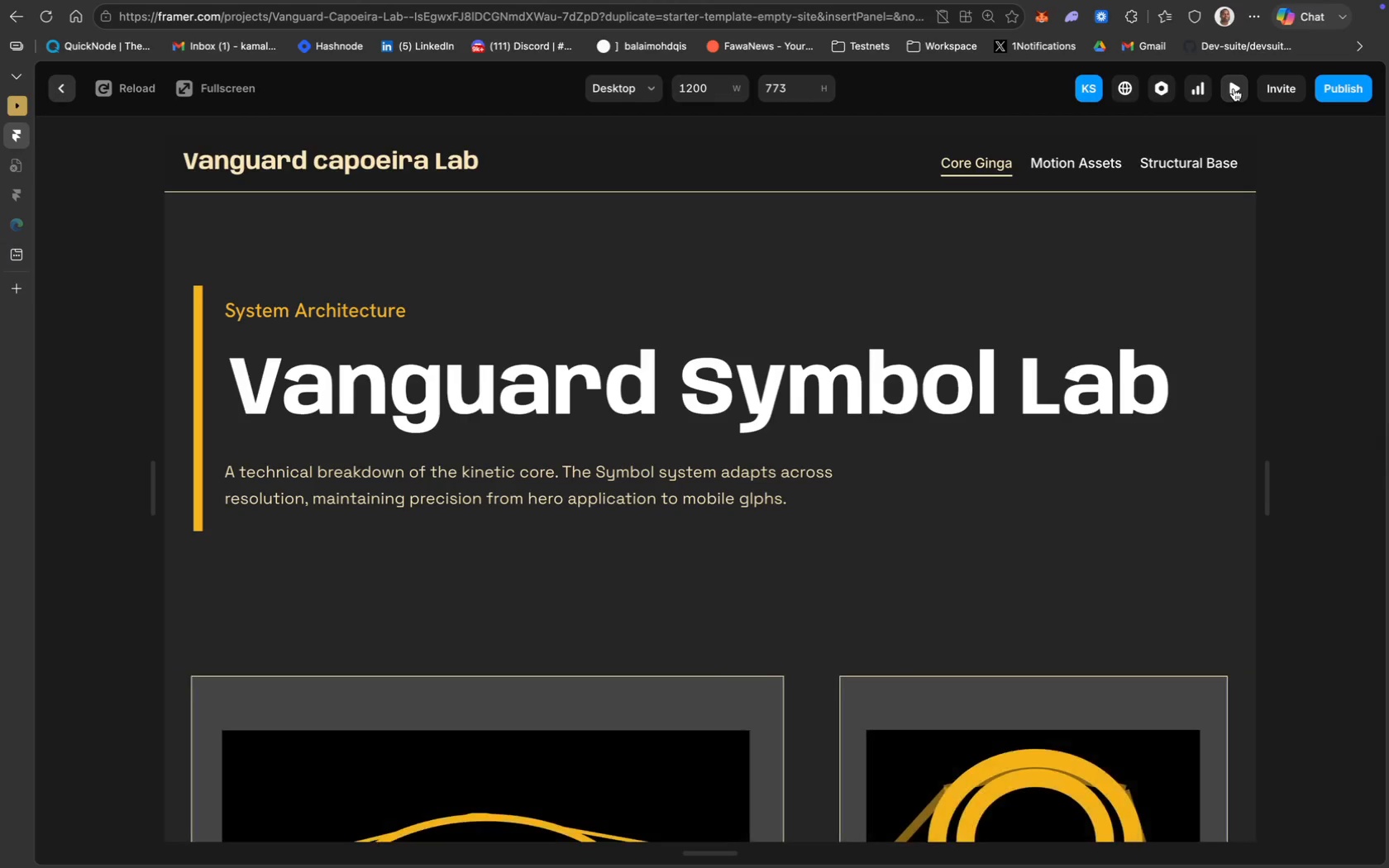 
scroll: coordinate [832, 527], scroll_direction: down, amount: 3.0